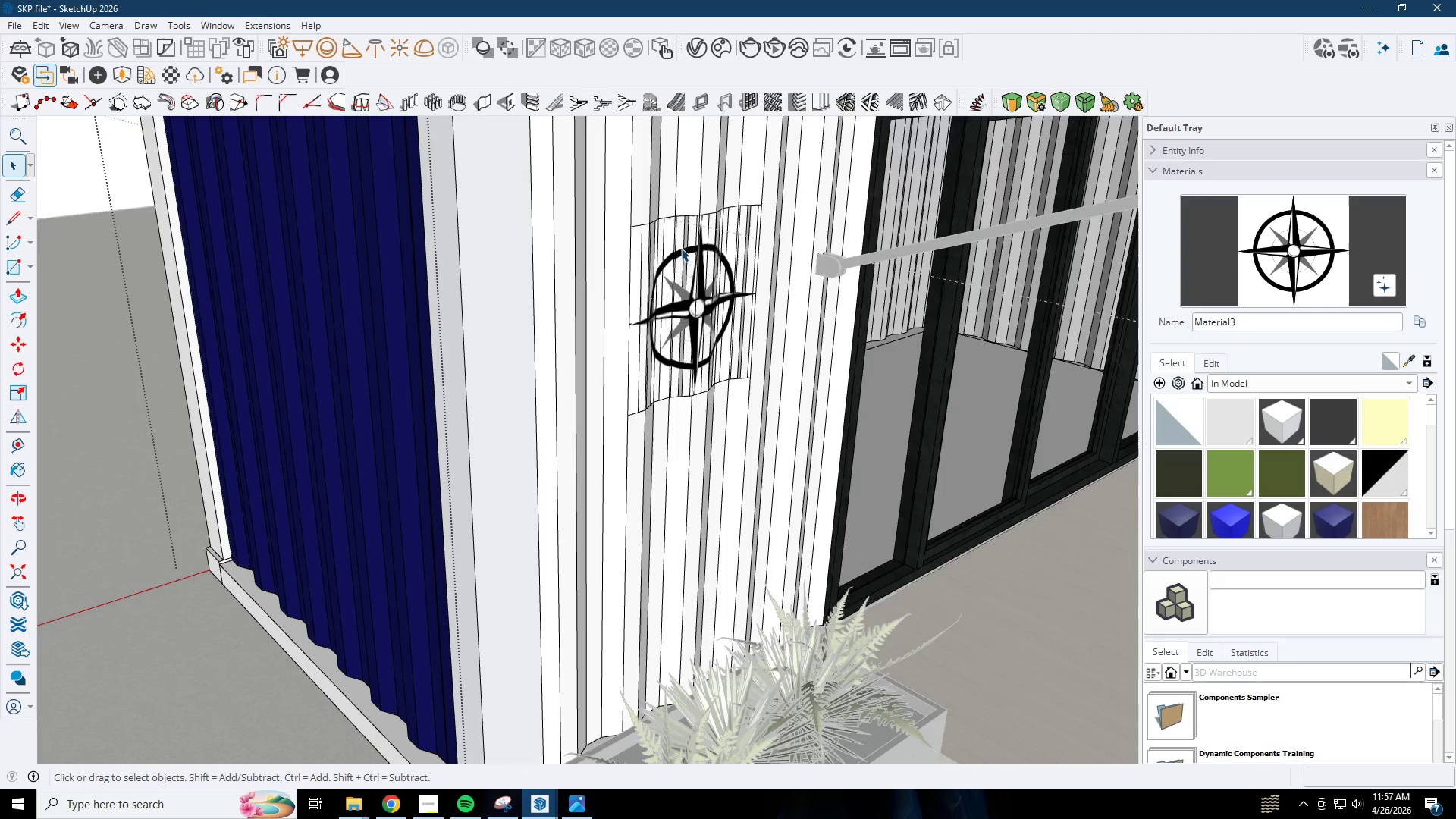 
double_click([668, 246])
 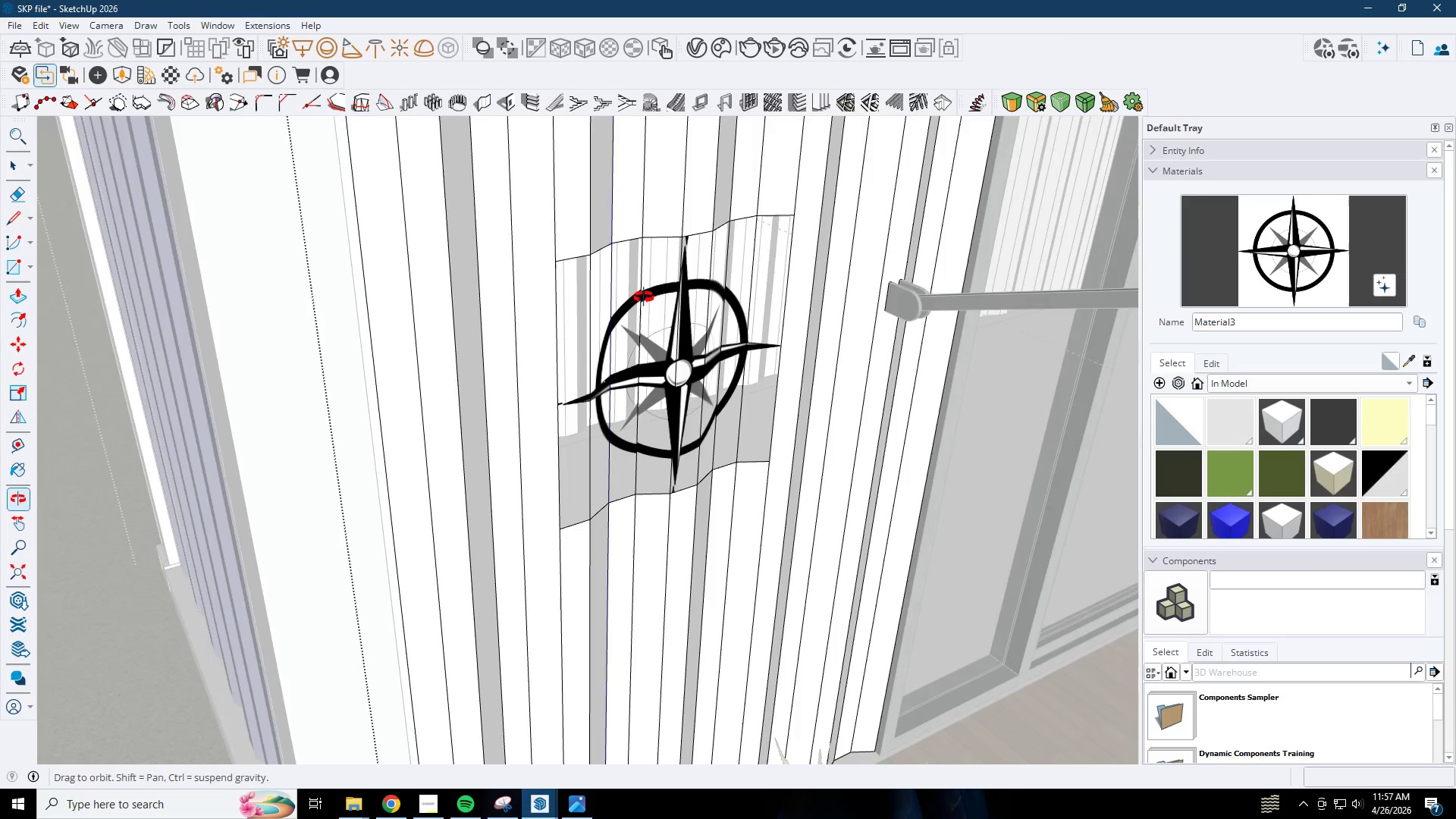 
scroll: coordinate [668, 246], scroll_direction: up, amount: 4.0
 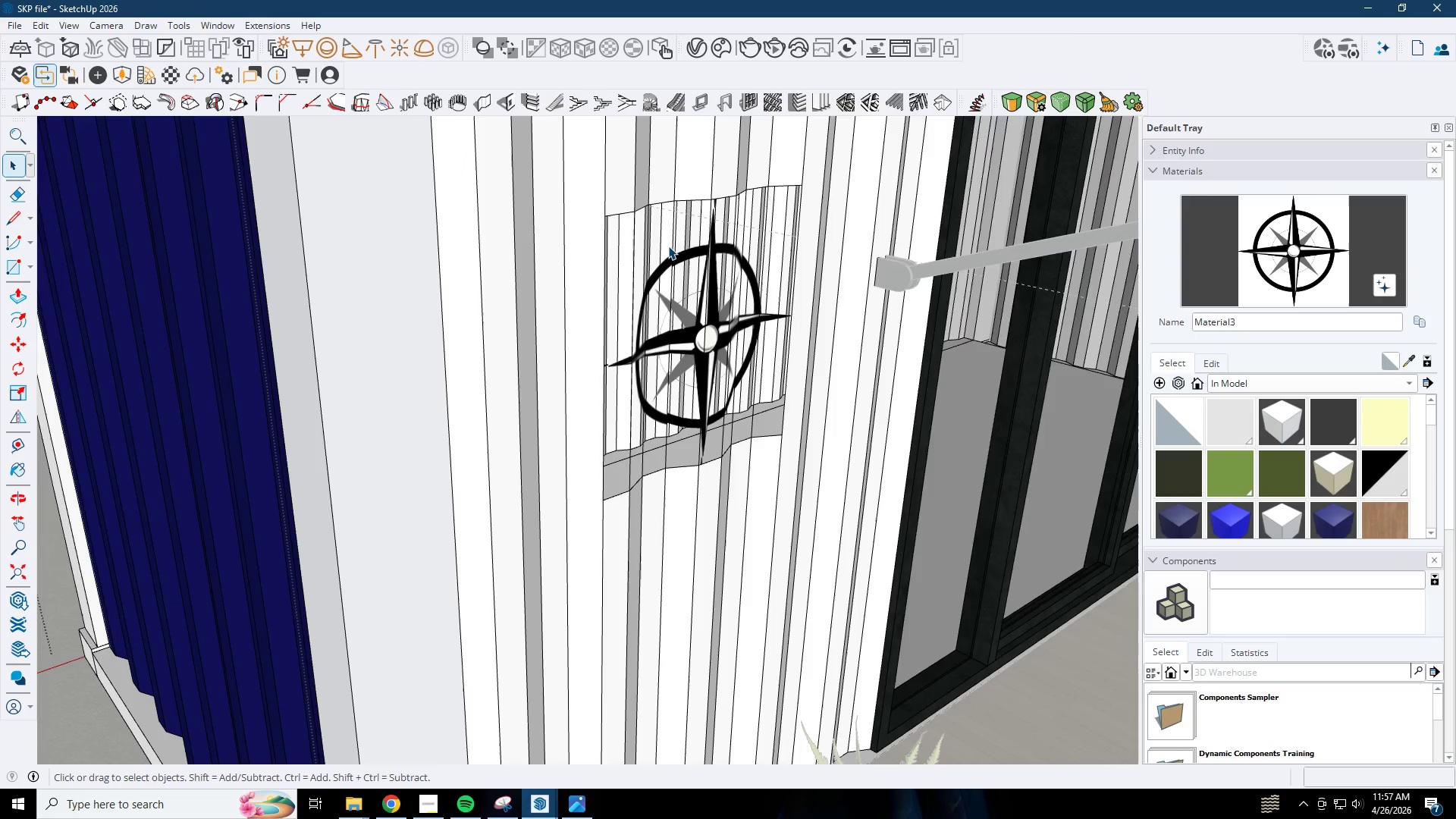 
left_click([642, 284])
 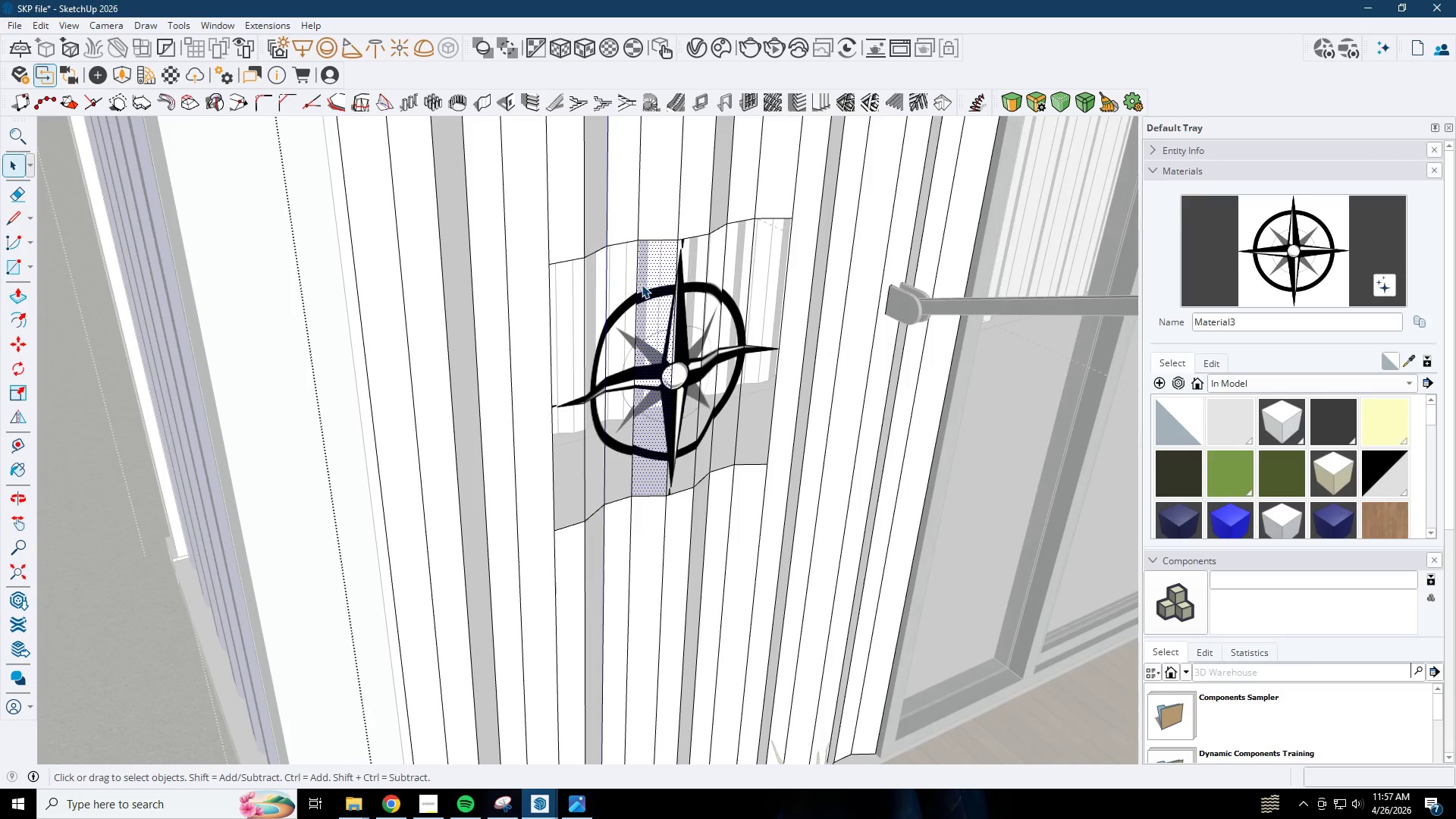 
key(E)
 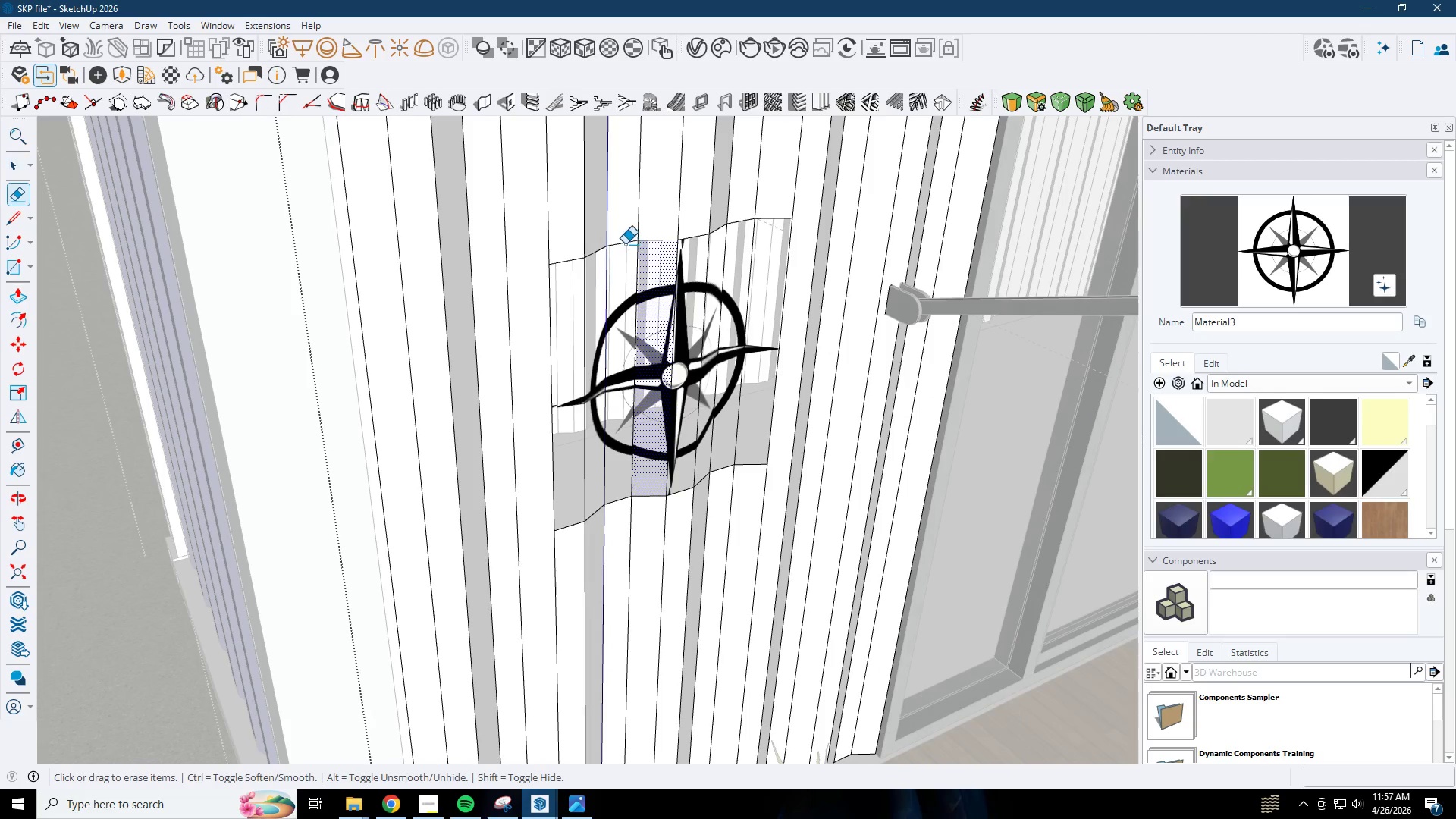 
left_click_drag(start_coordinate=[625, 243], to_coordinate=[624, 253])
 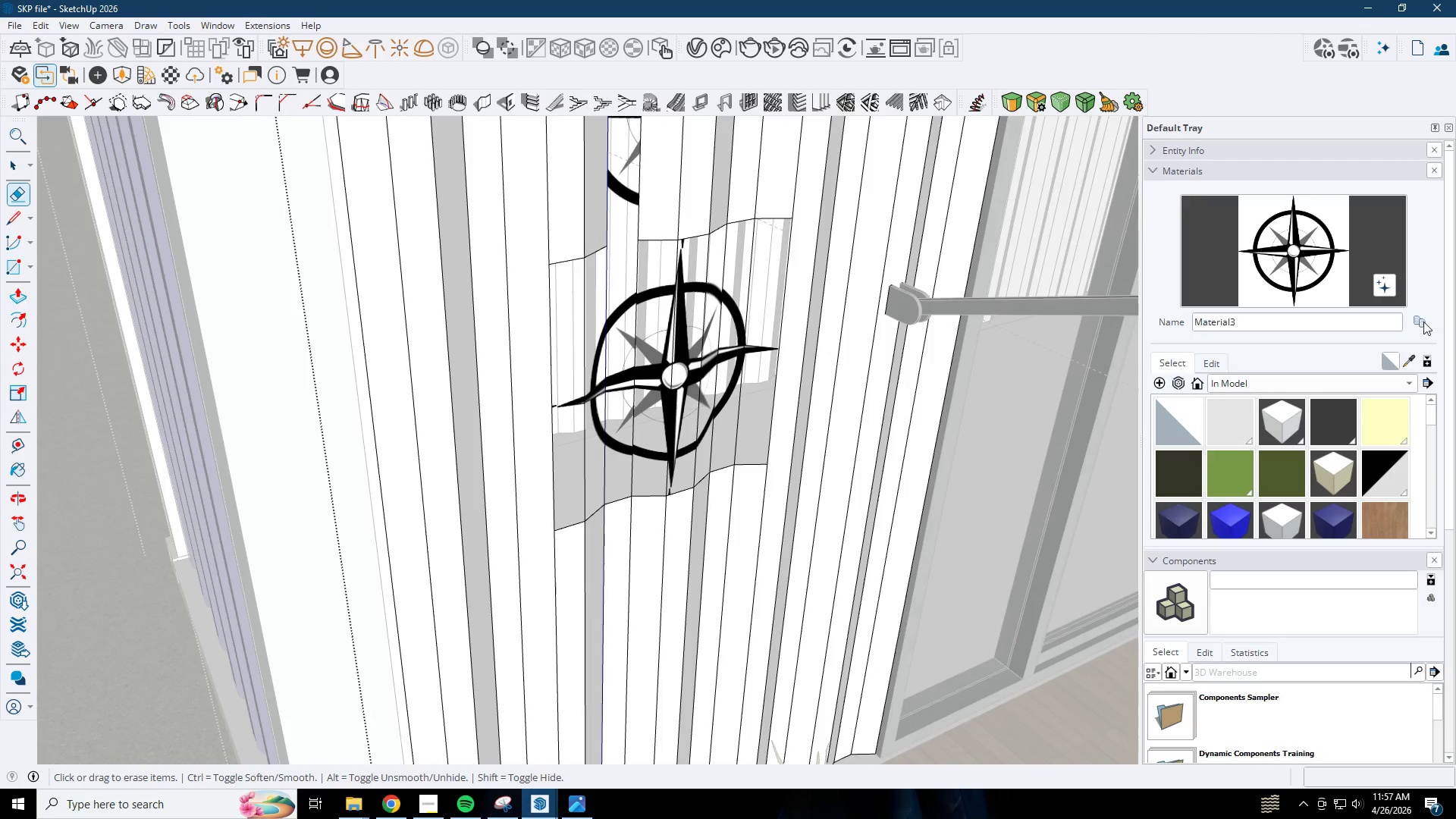 
left_click([1406, 366])
 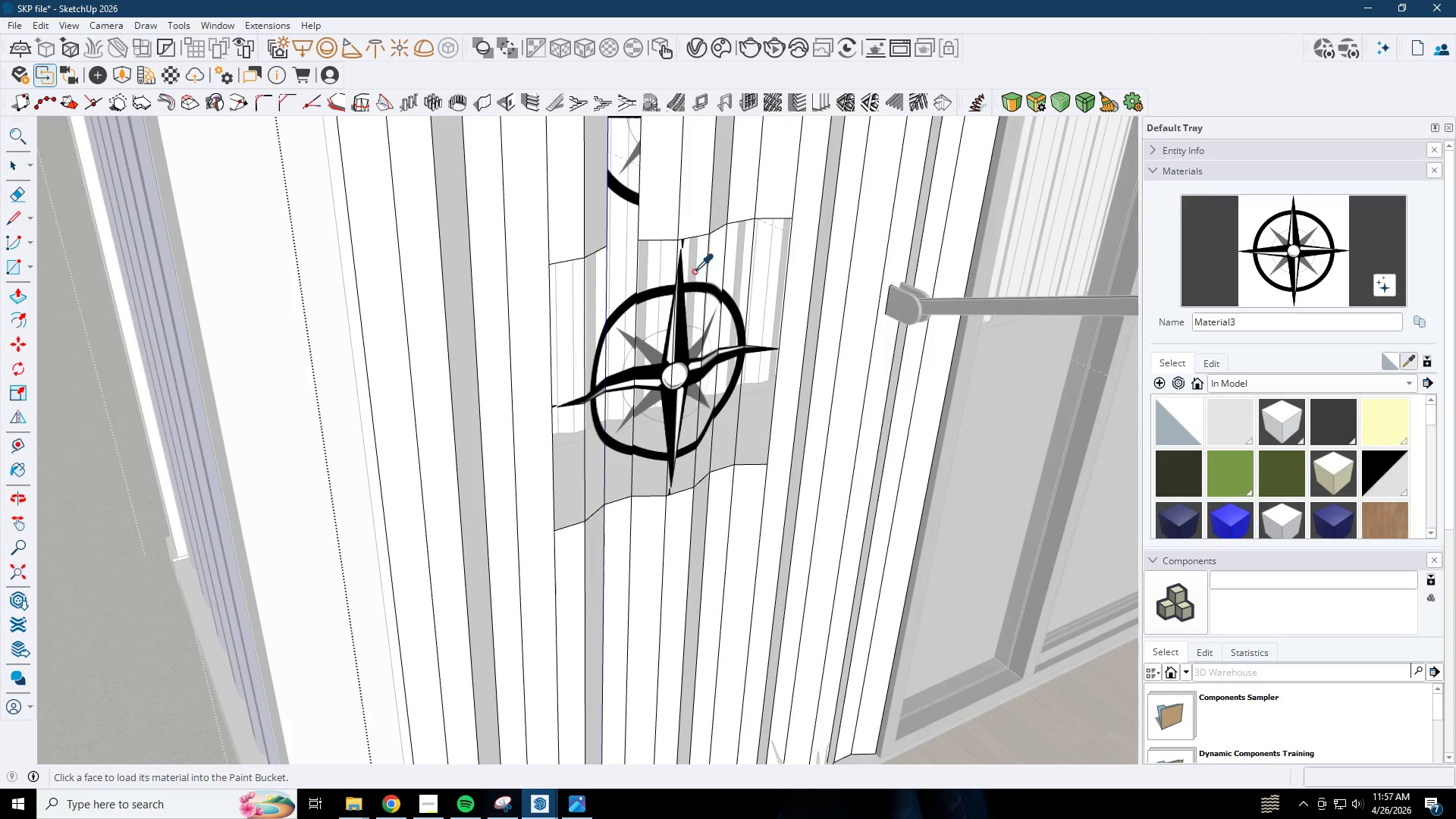 
left_click([661, 224])
 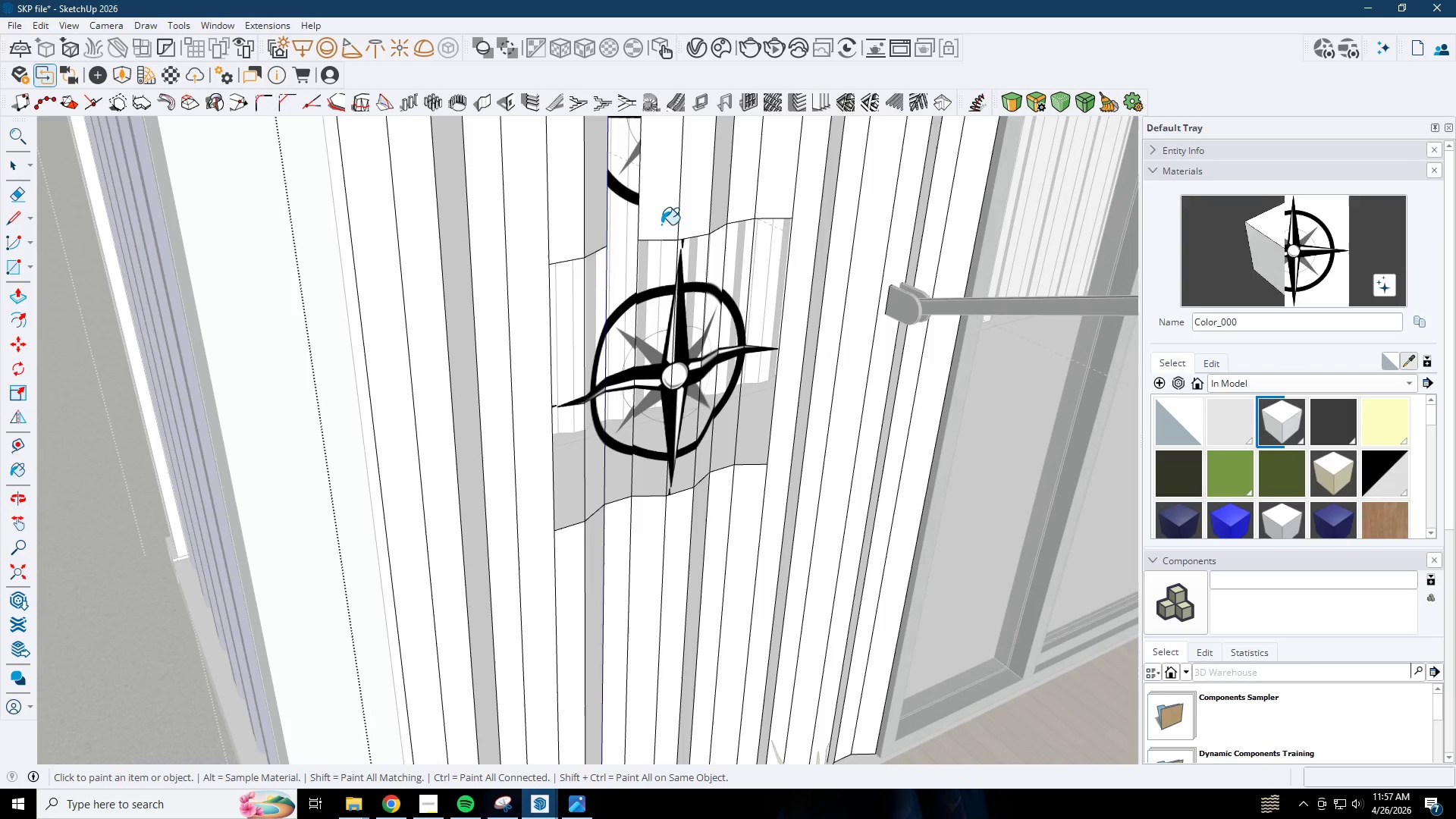 
key(Space)
 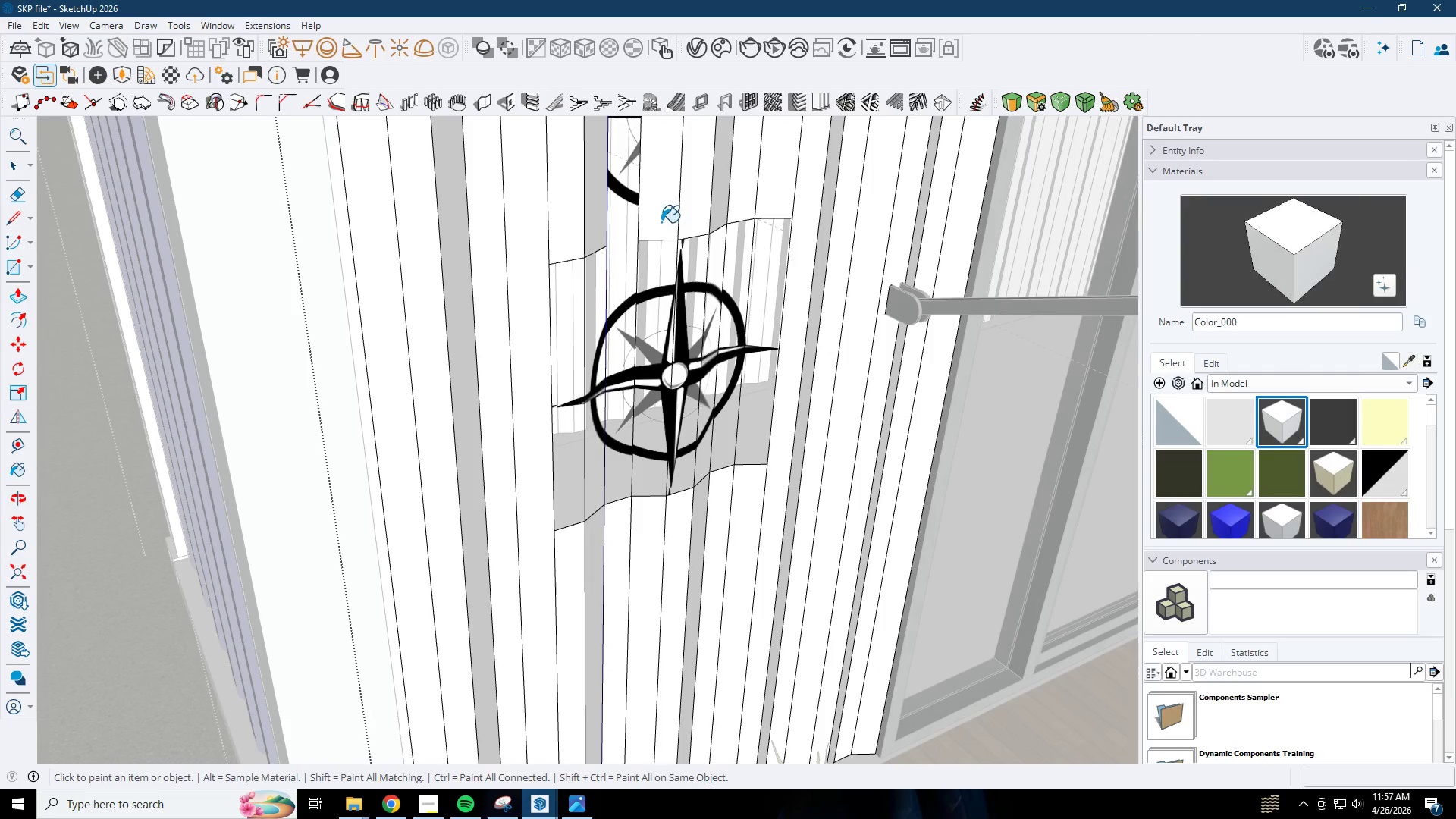 
double_click([661, 216])
 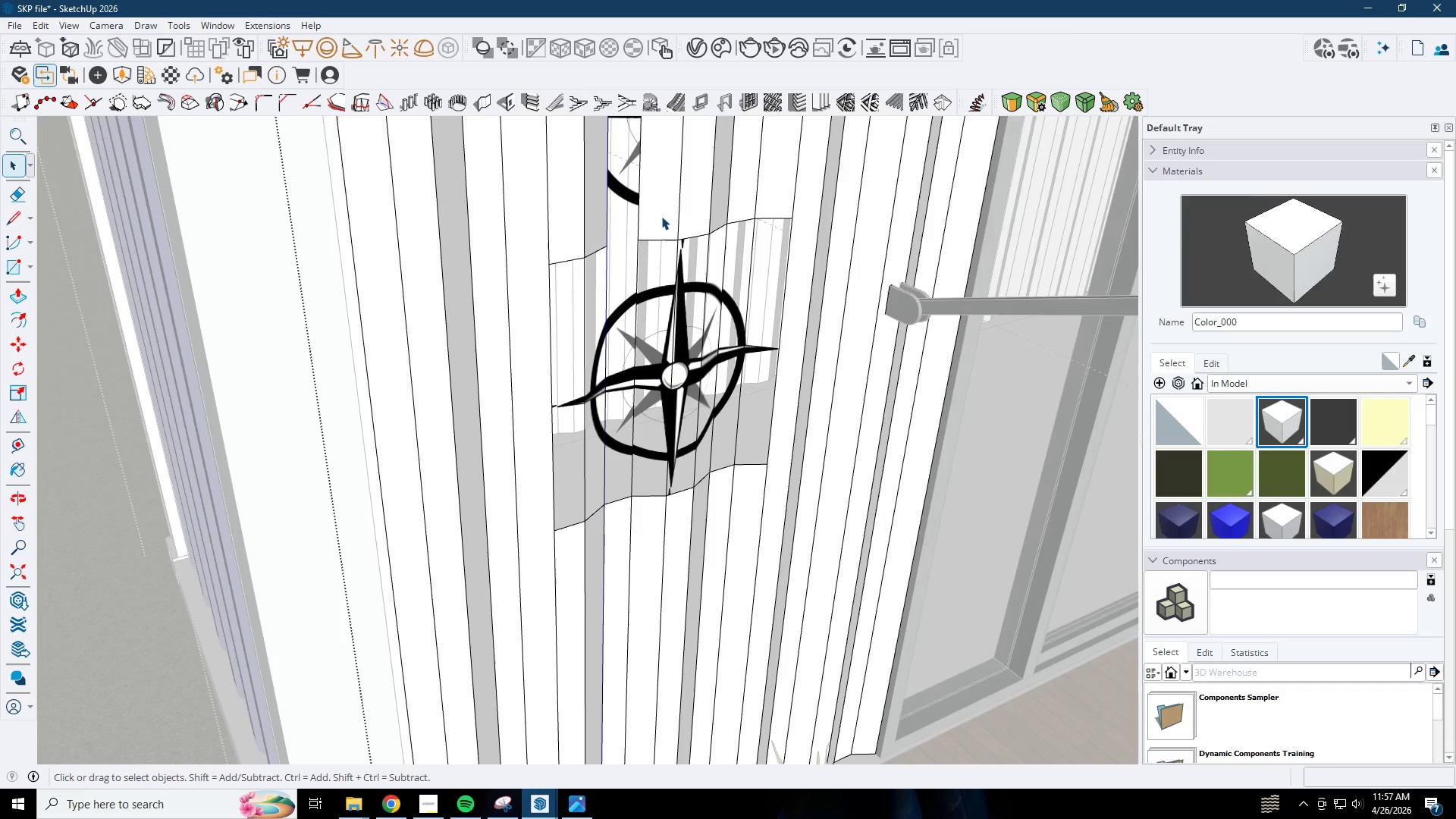 
triple_click([661, 216])
 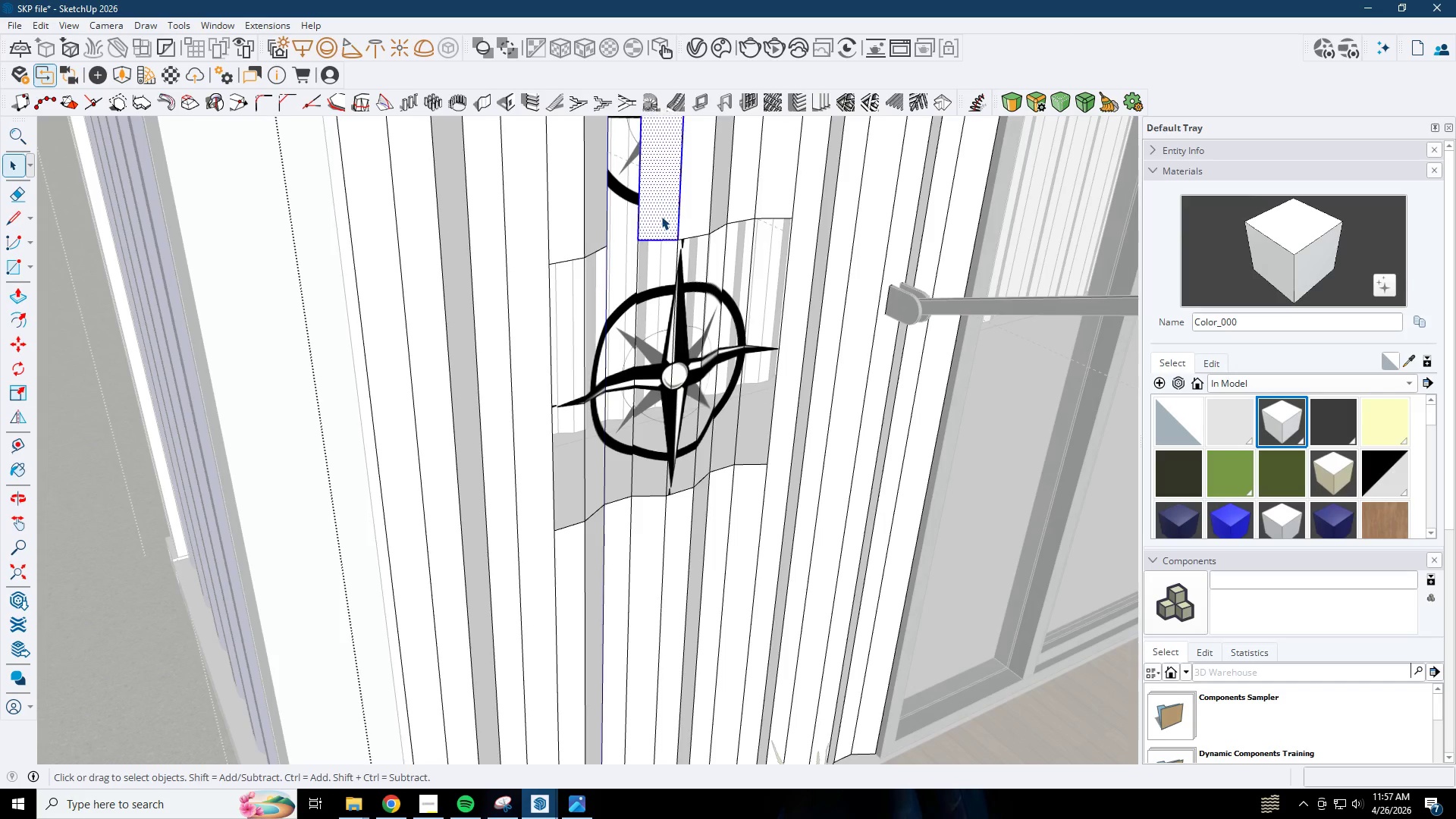 
triple_click([661, 216])
 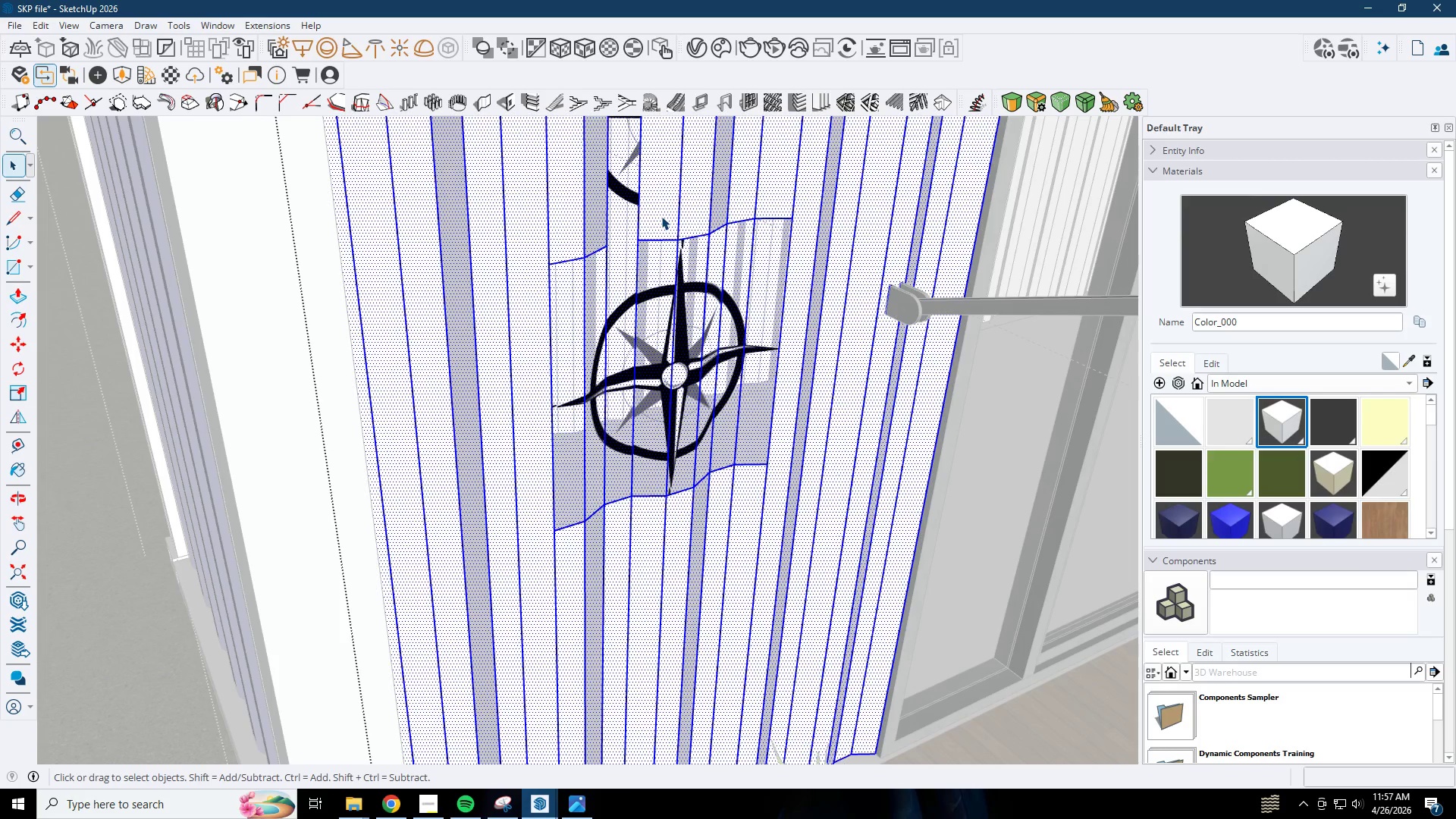 
triple_click([661, 216])
 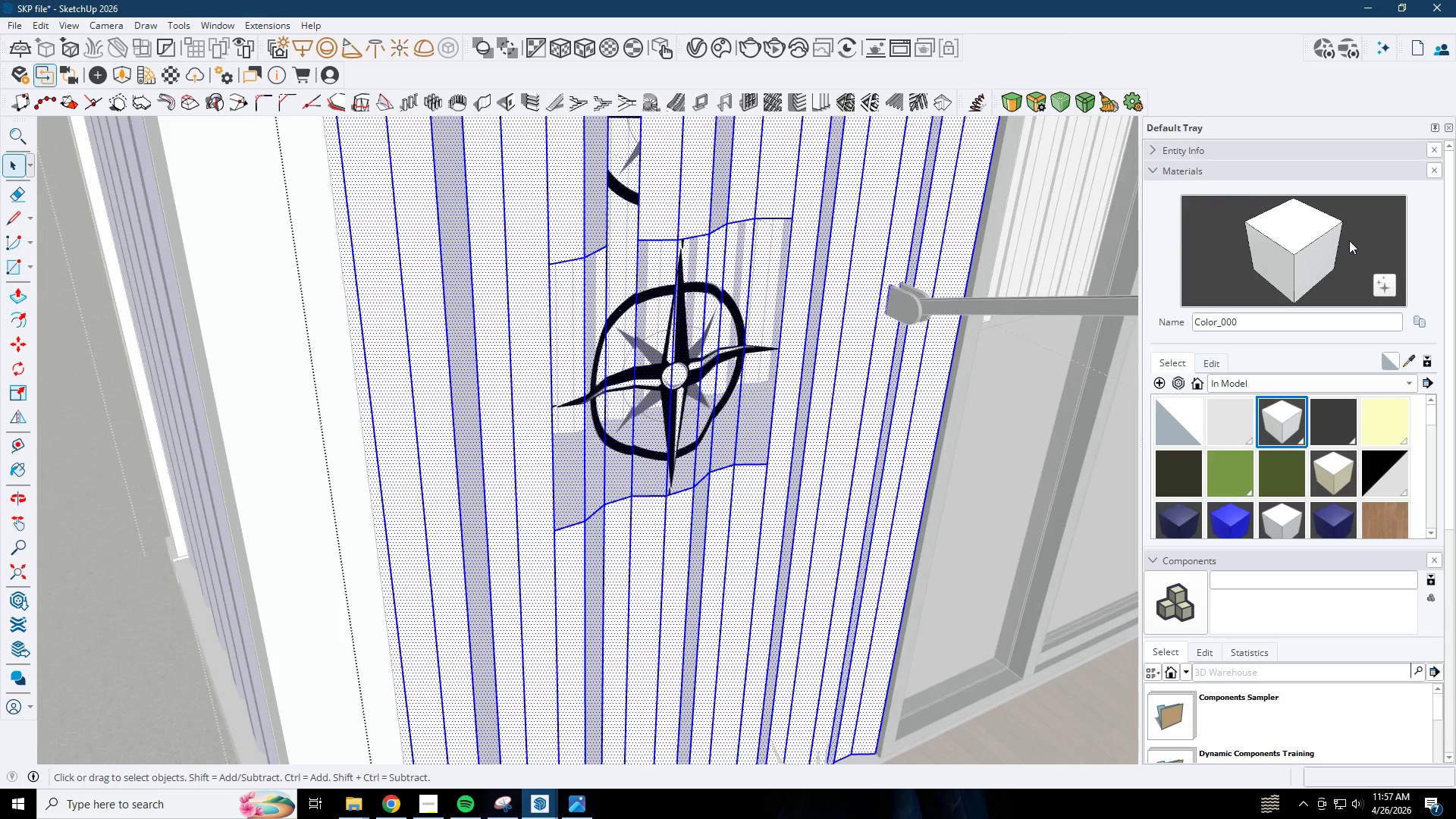 
left_click_drag(start_coordinate=[1325, 243], to_coordinate=[1309, 247])
 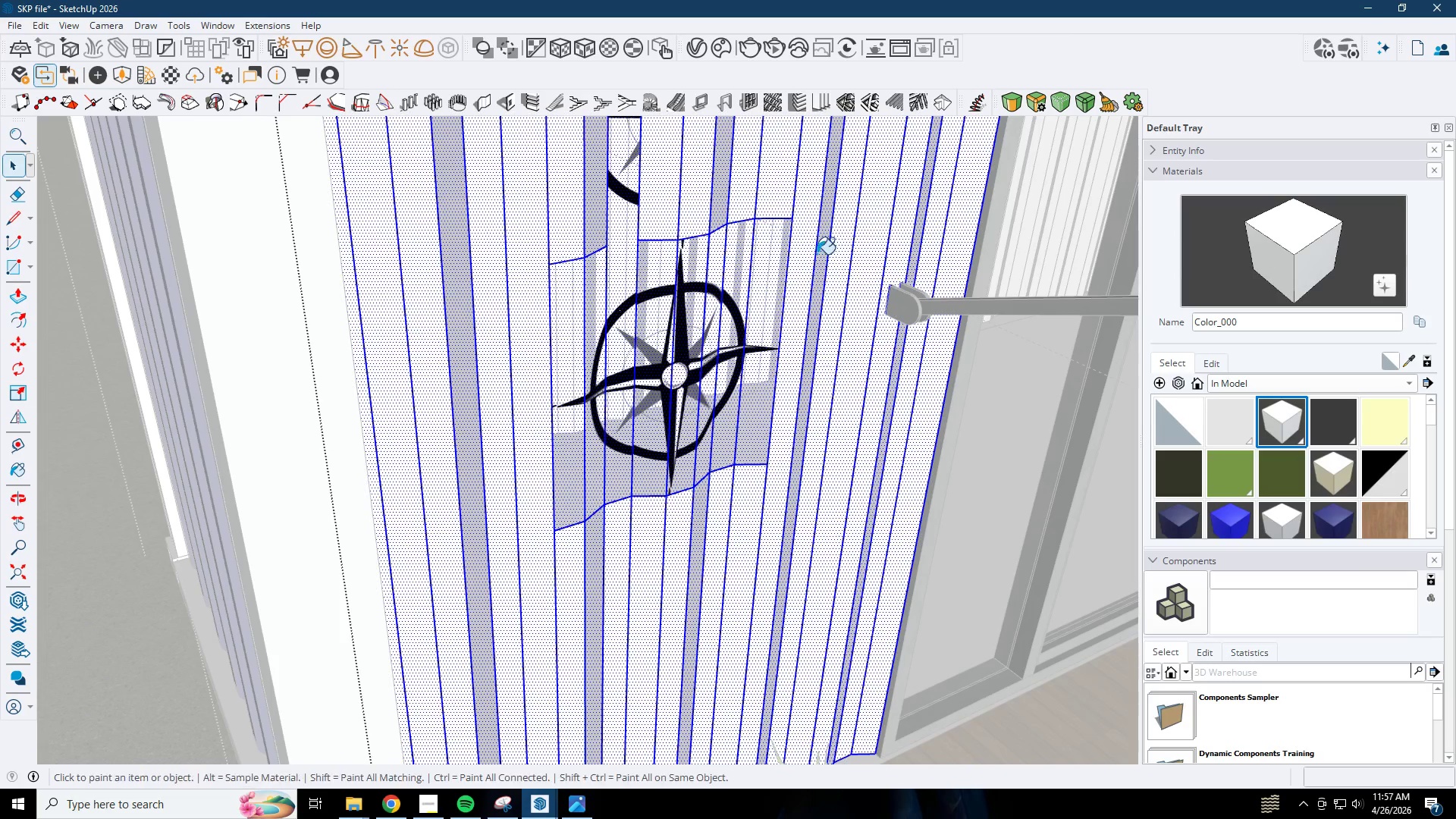 
double_click([761, 254])
 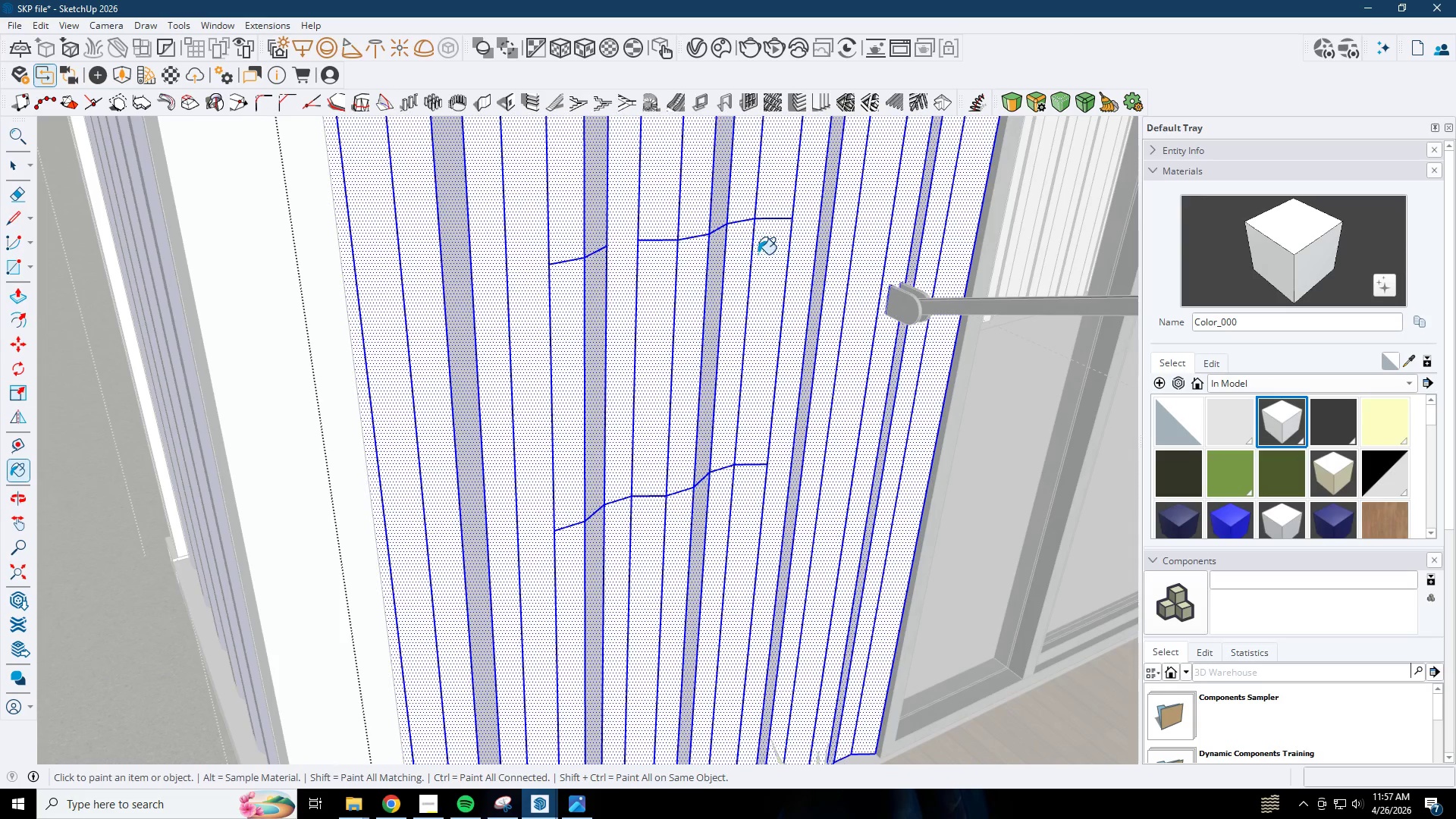 
key(Space)
 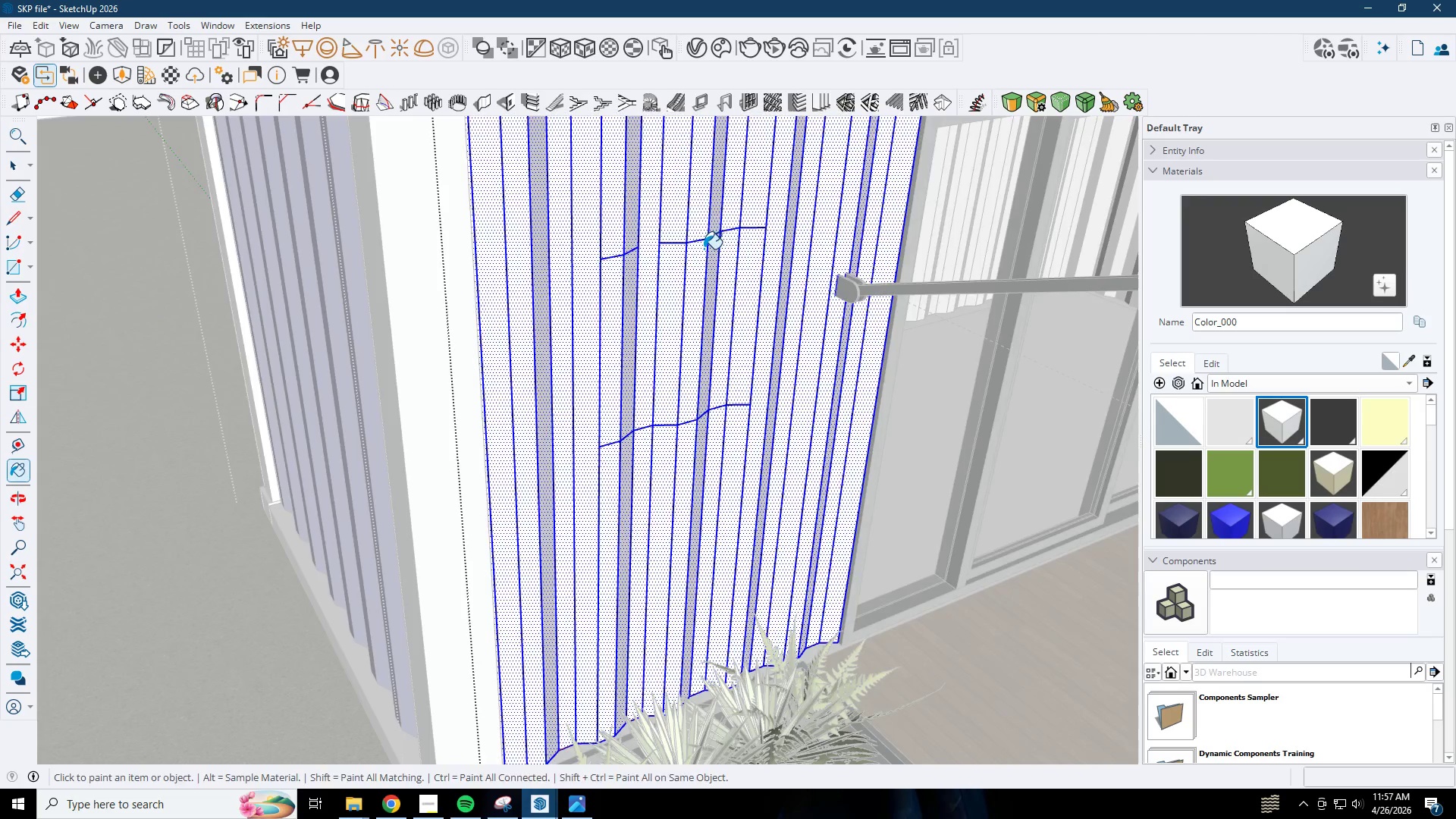 
key(Escape)
 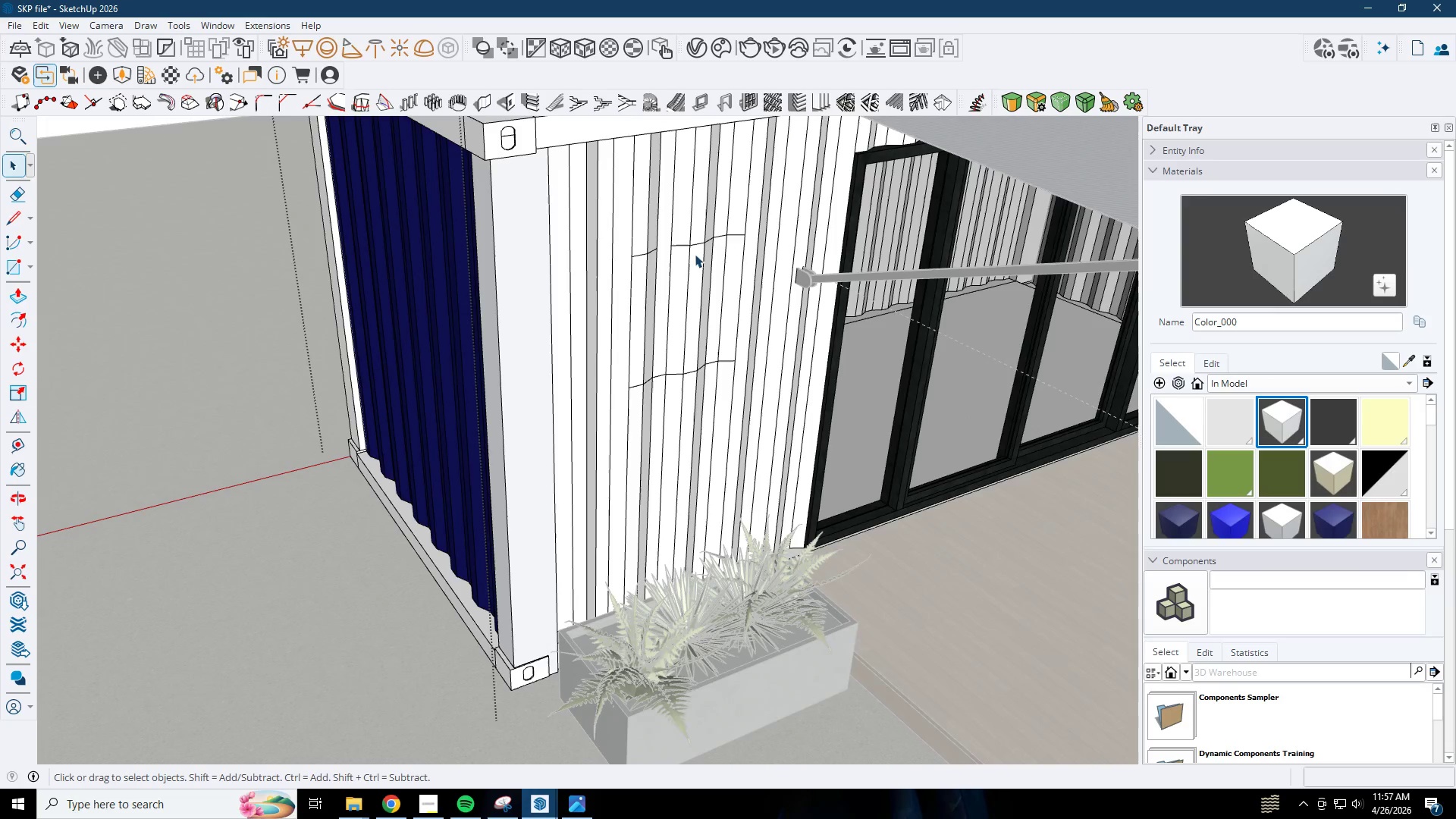 
key(Escape)
 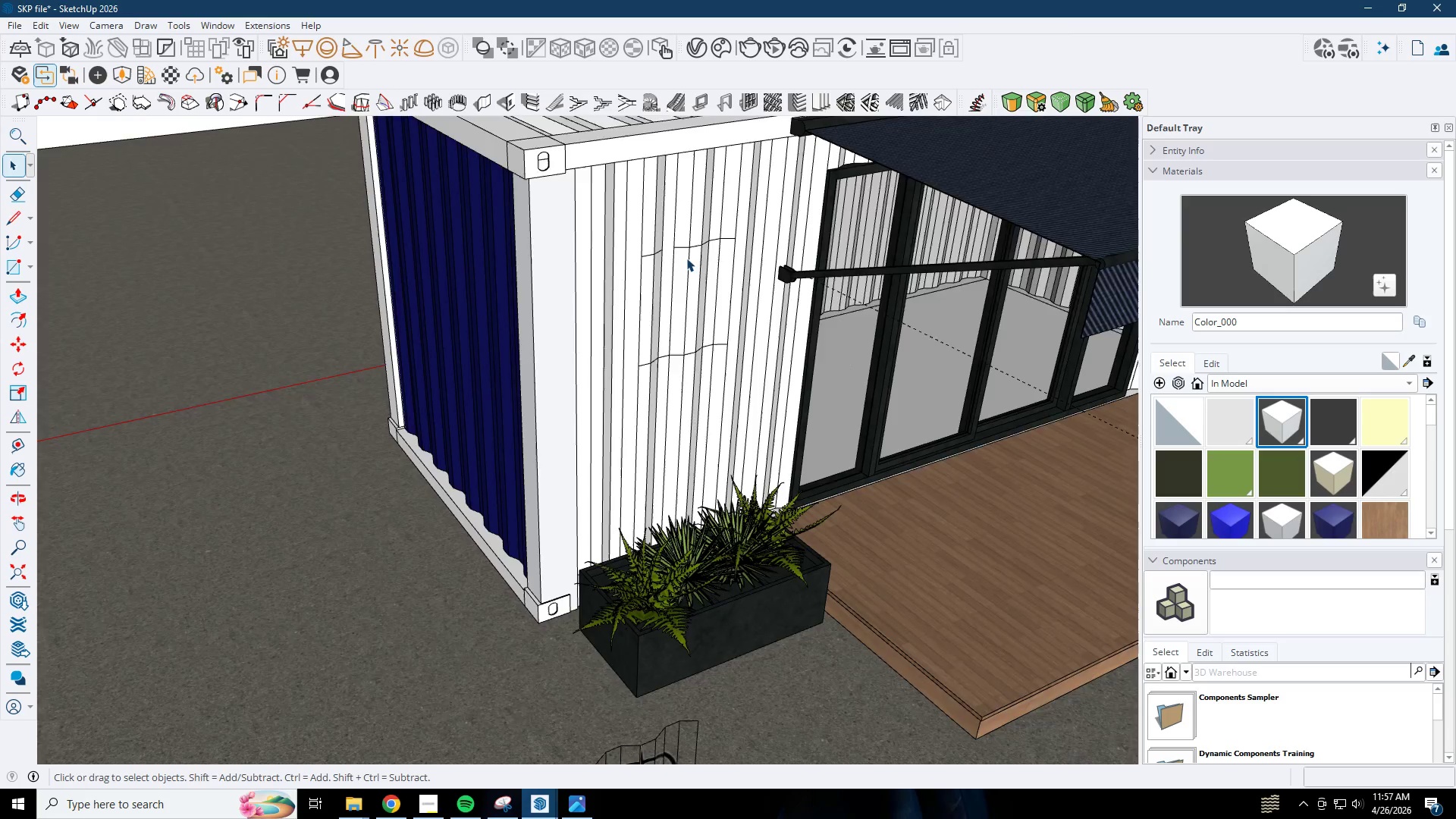 
key(Escape)
 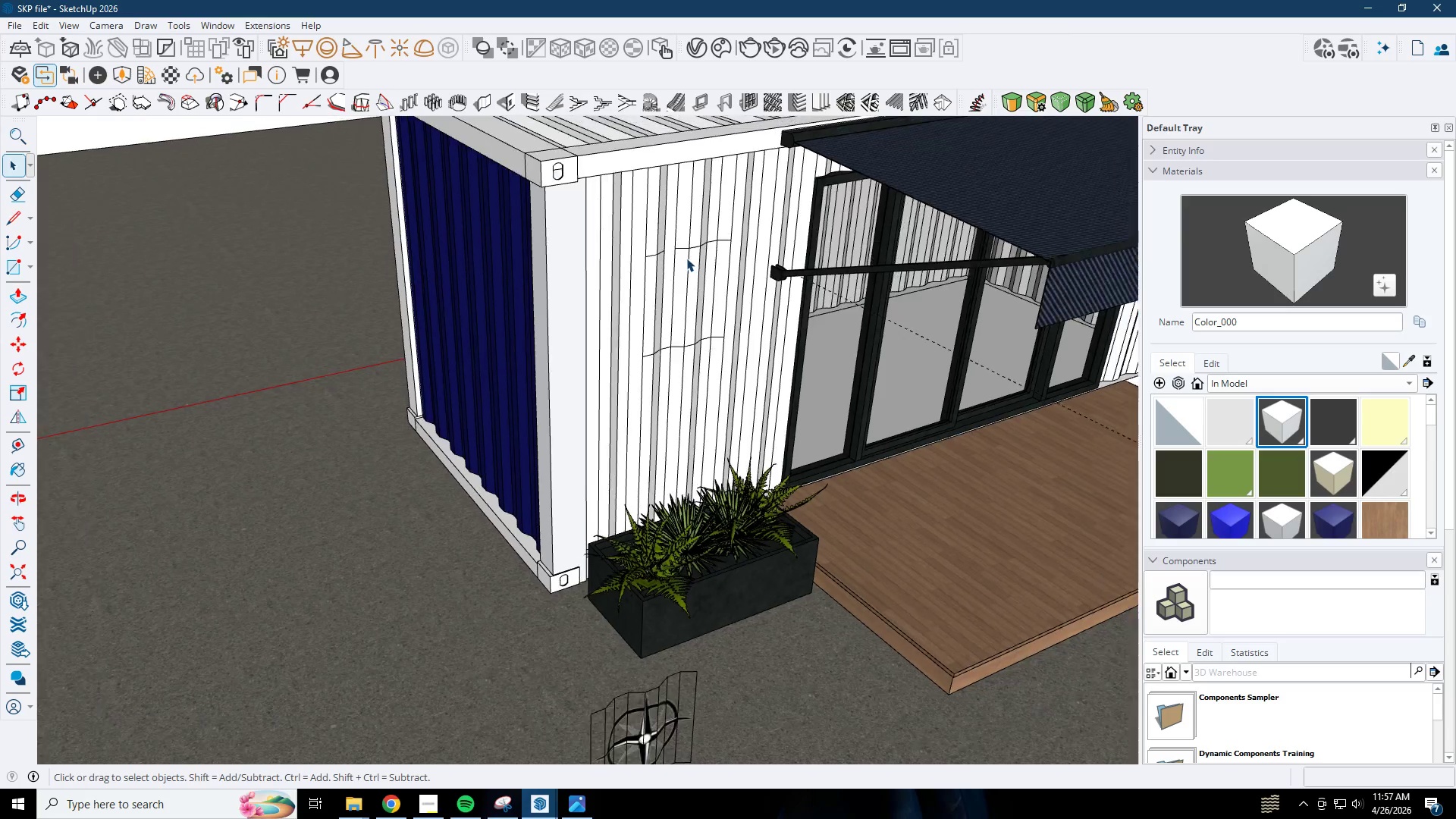 
key(Escape)
 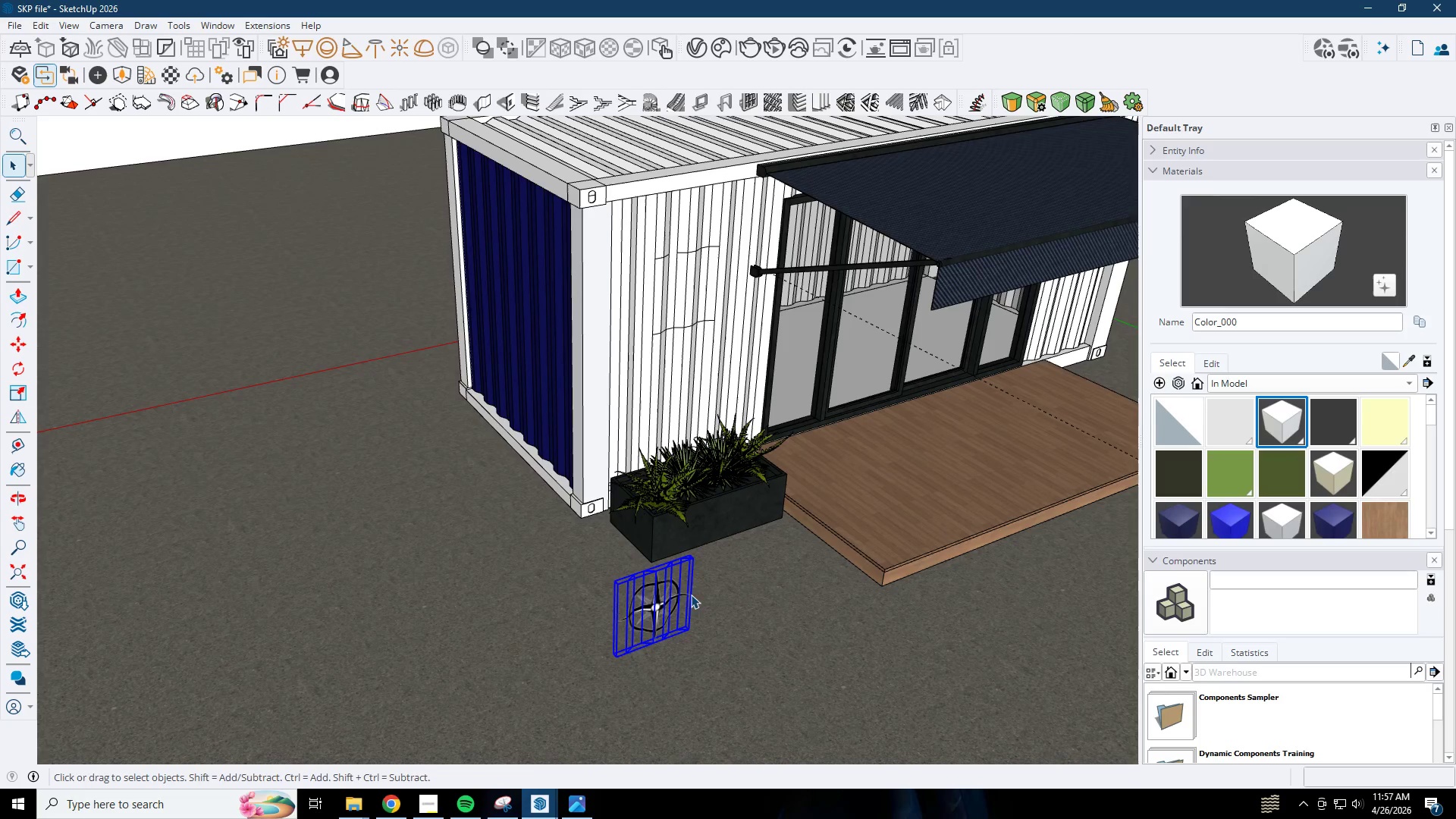 
scroll: coordinate [683, 269], scroll_direction: down, amount: 14.0
 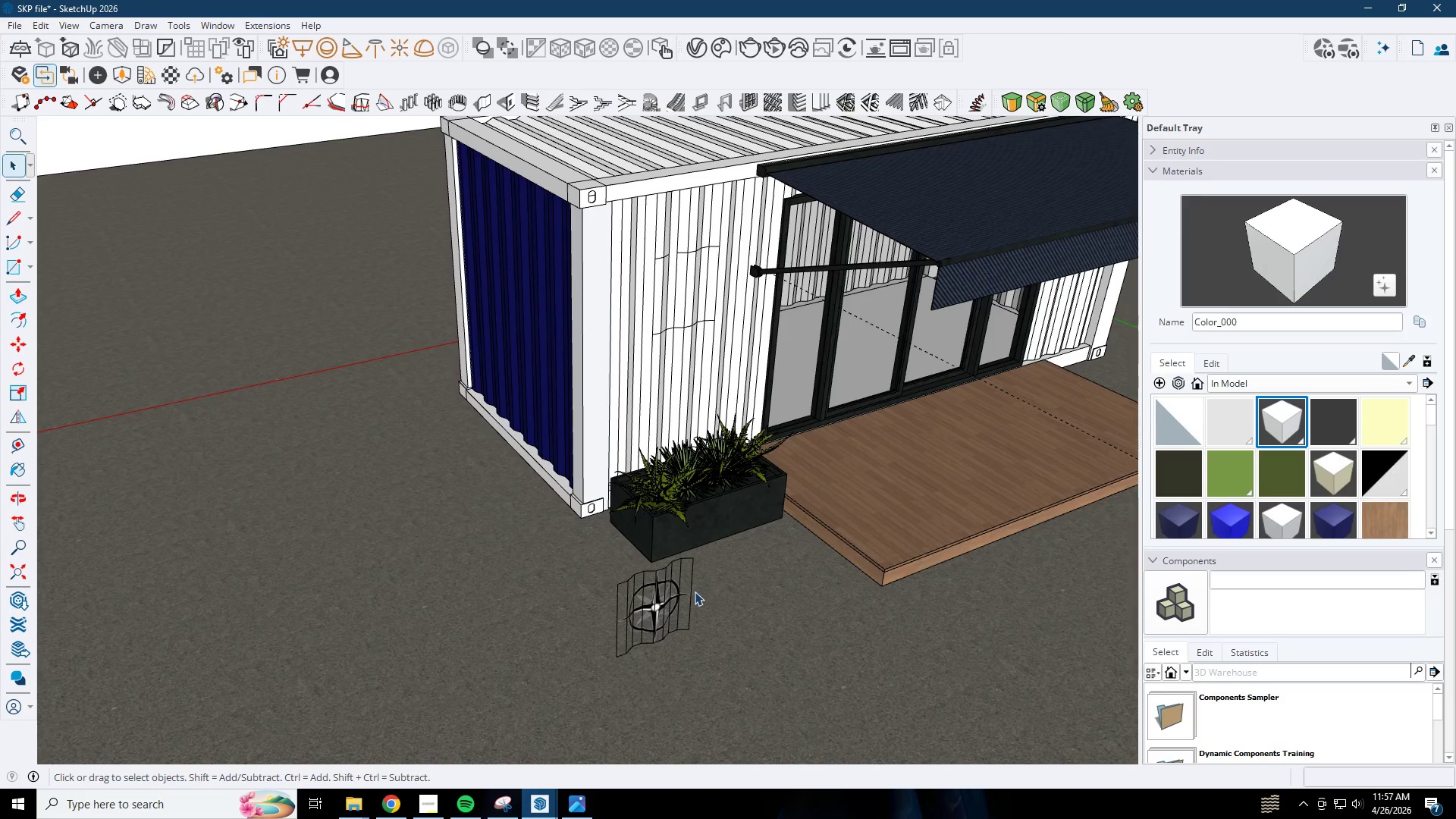 
key(M)
 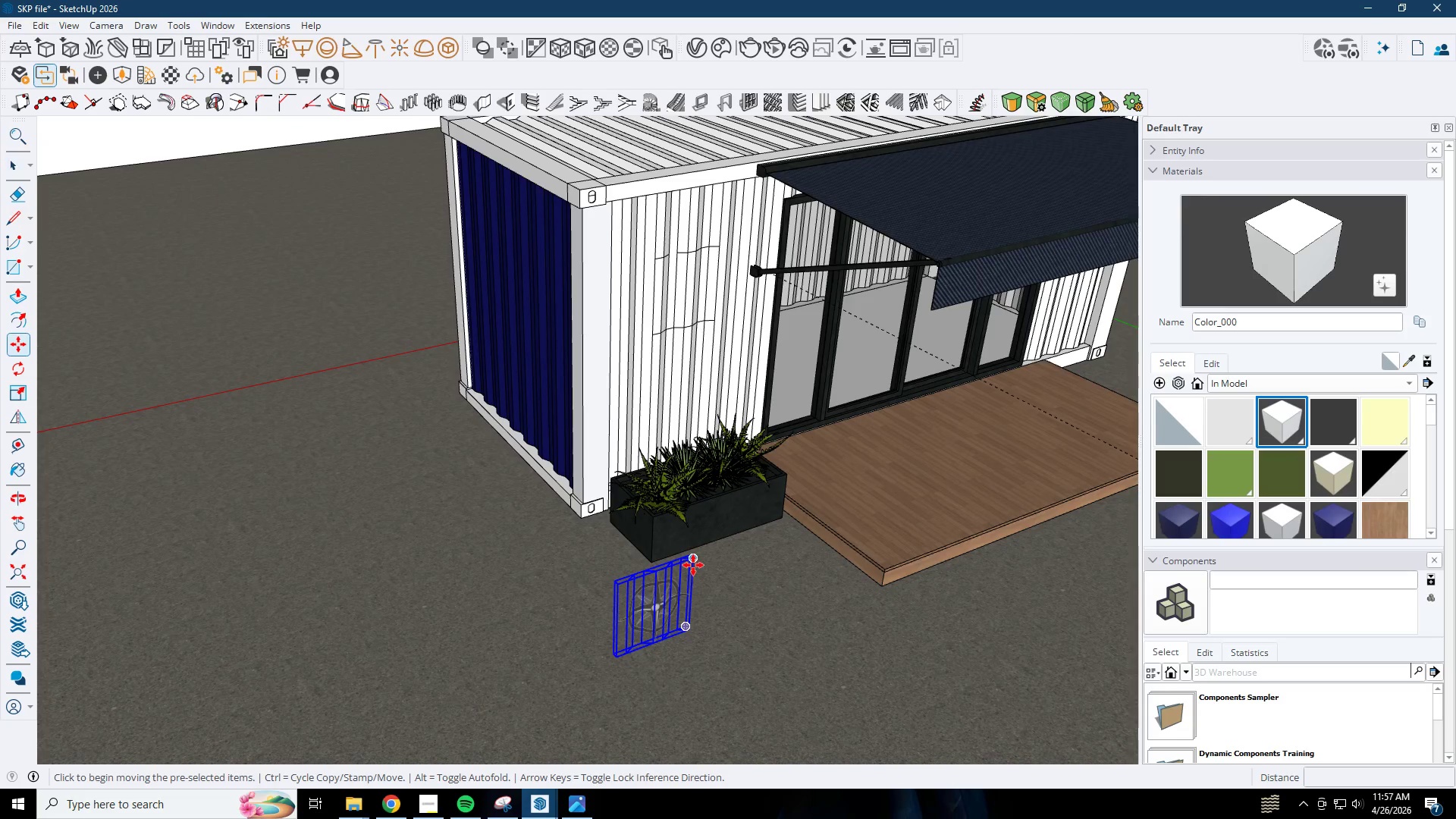 
left_click([693, 565])
 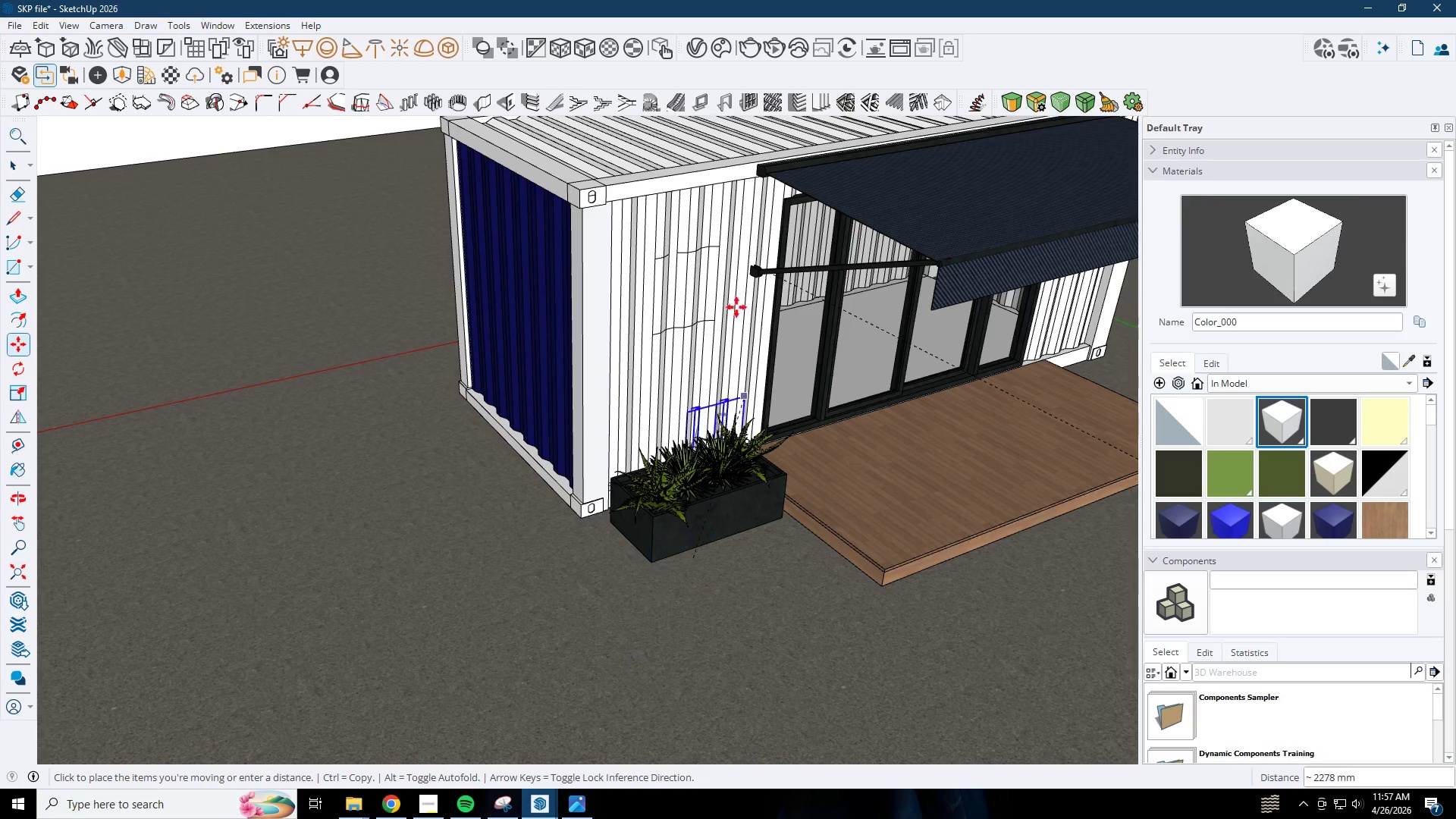 
scroll: coordinate [721, 273], scroll_direction: up, amount: 6.0
 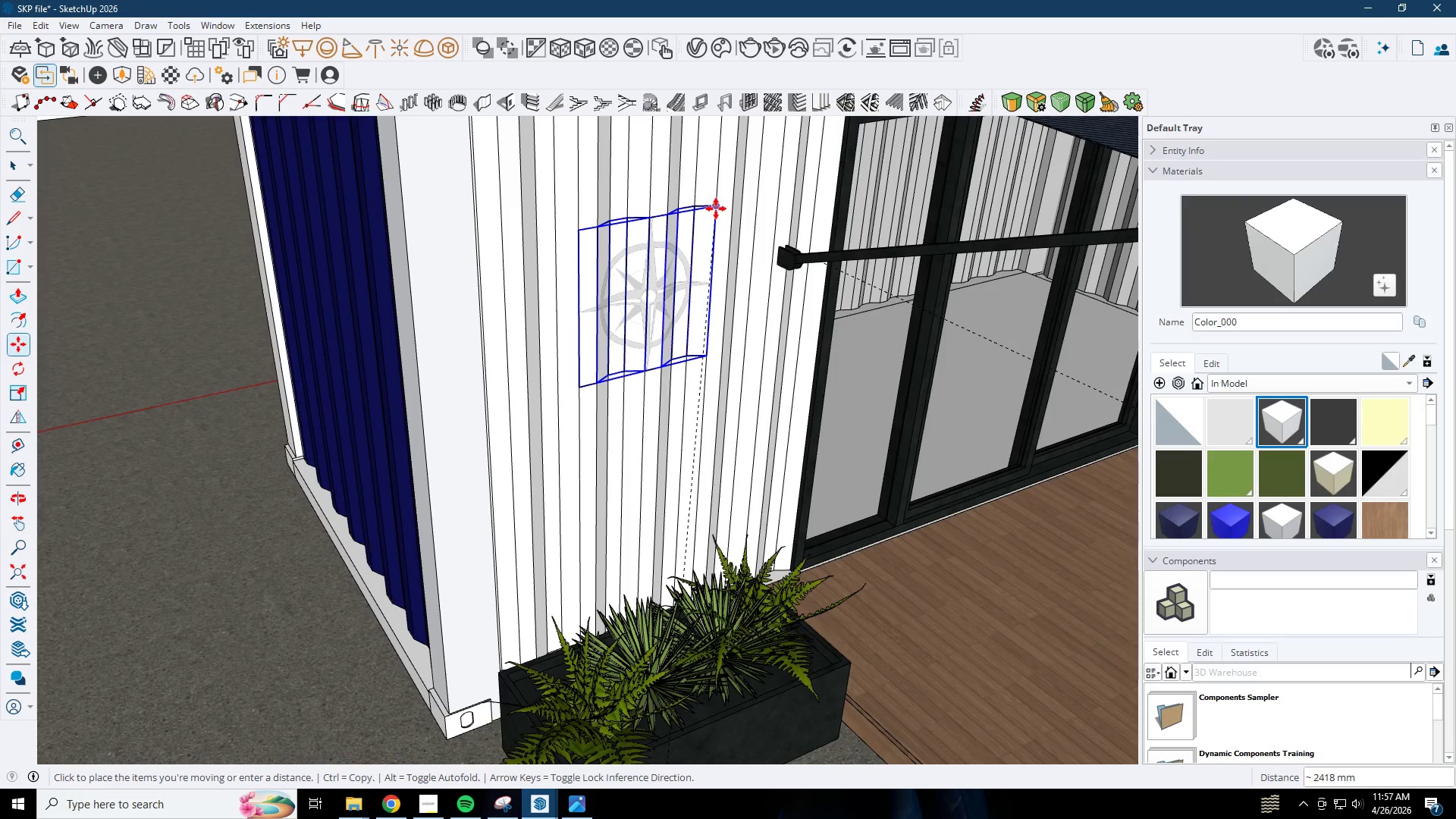 
left_click([716, 209])
 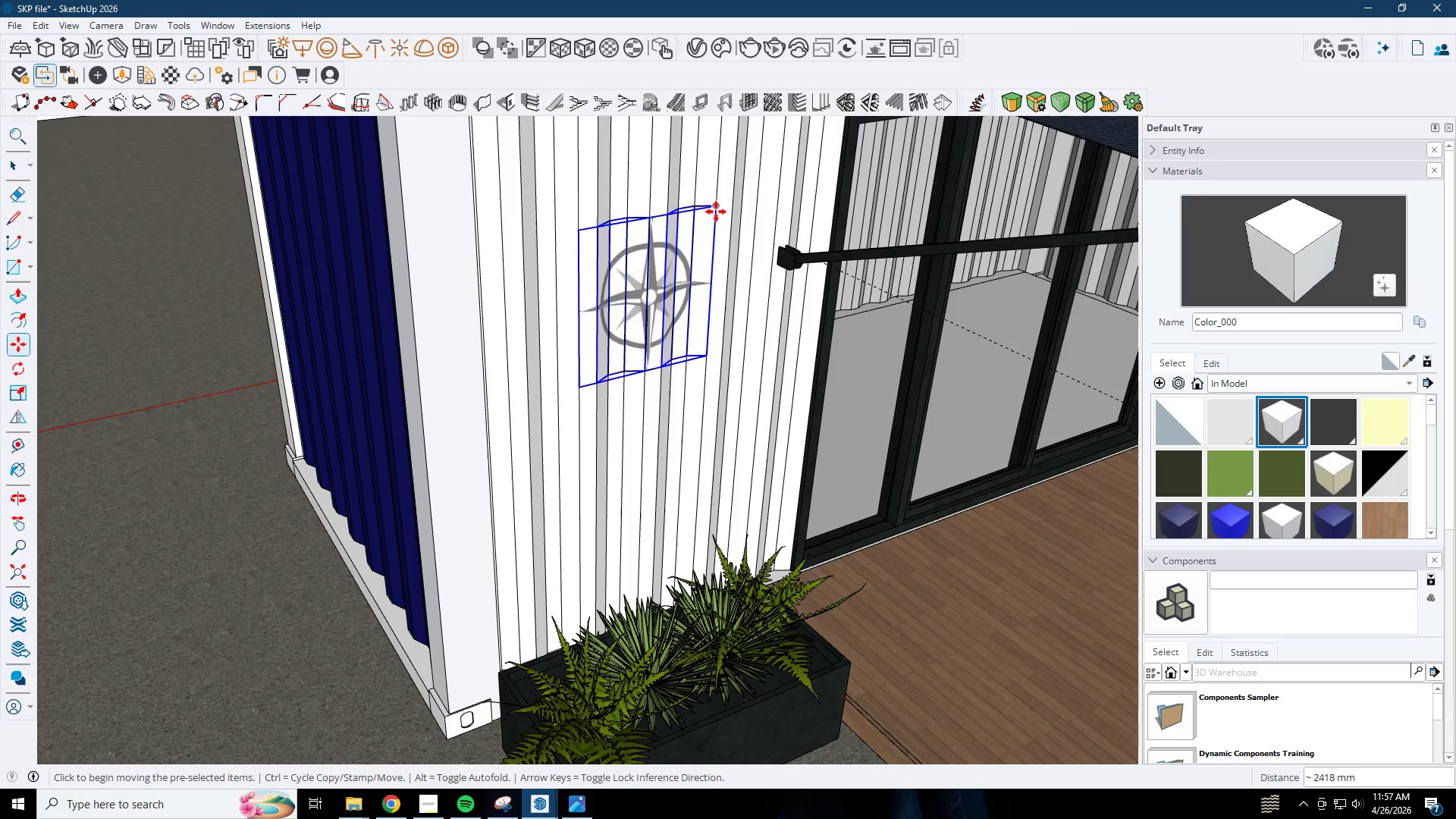 
scroll: coordinate [723, 263], scroll_direction: down, amount: 1.0
 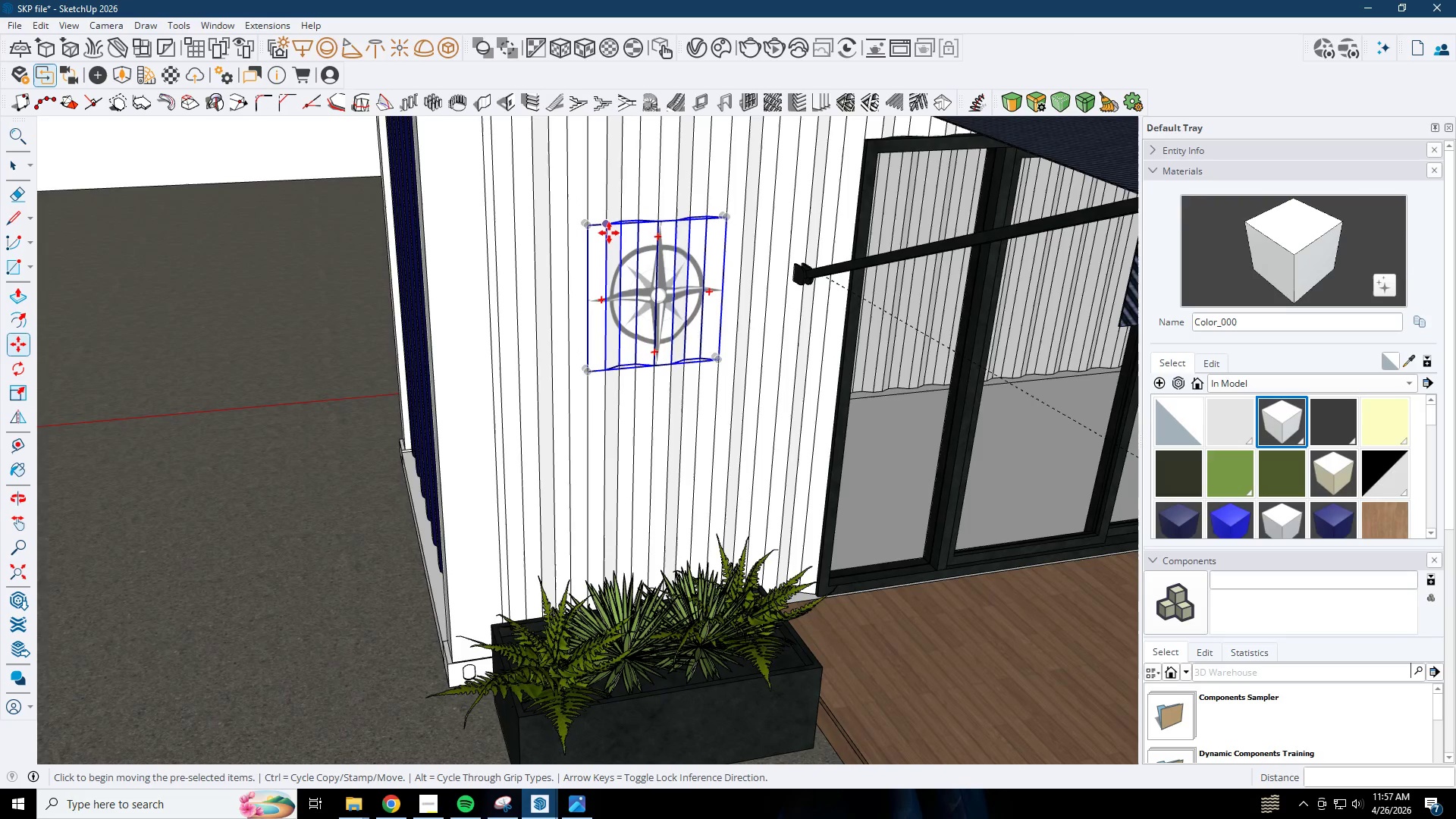 
key(Space)
 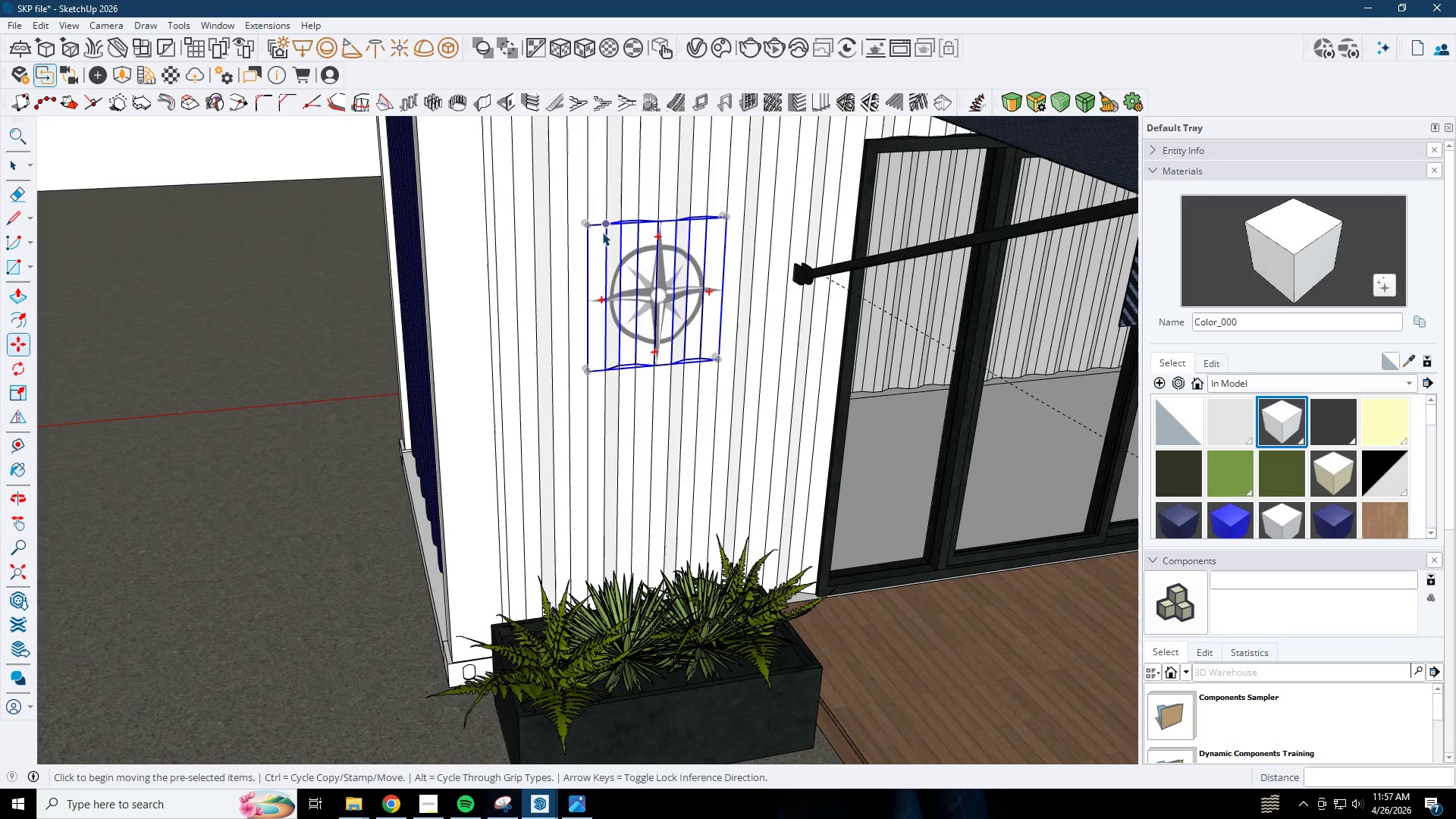 
key(Escape)
 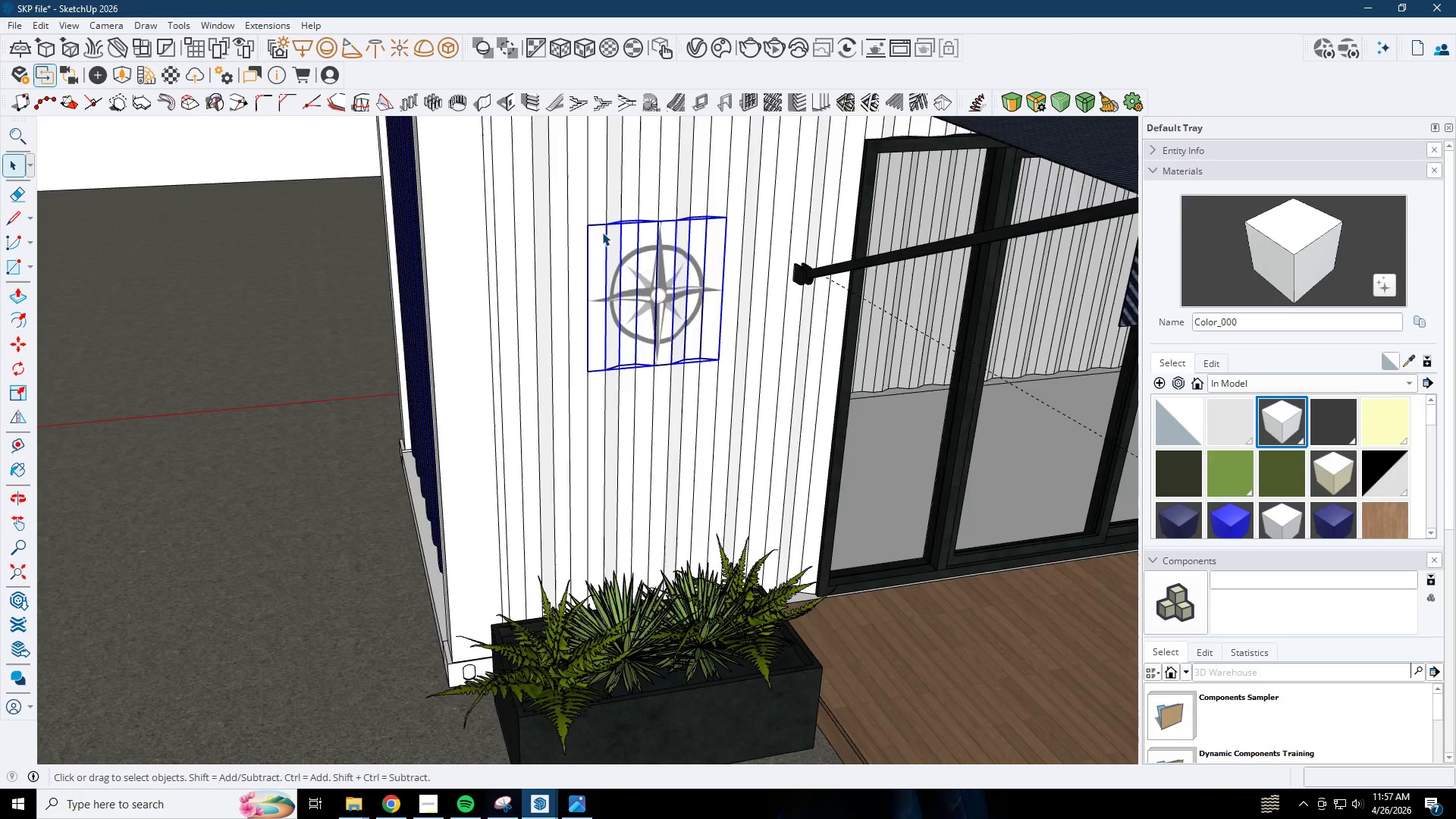 
key(Escape)
 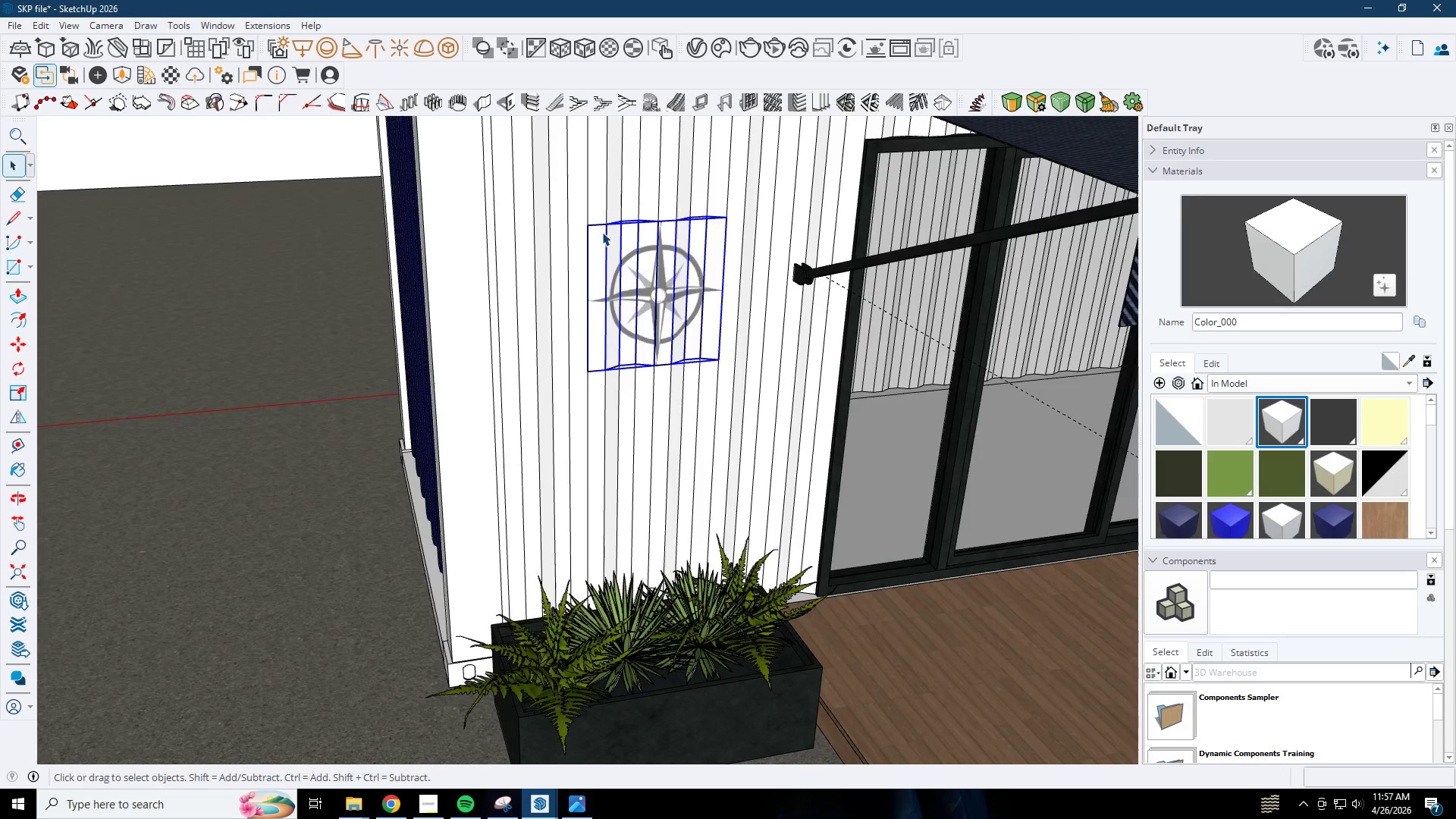 
left_click([256, 228])
 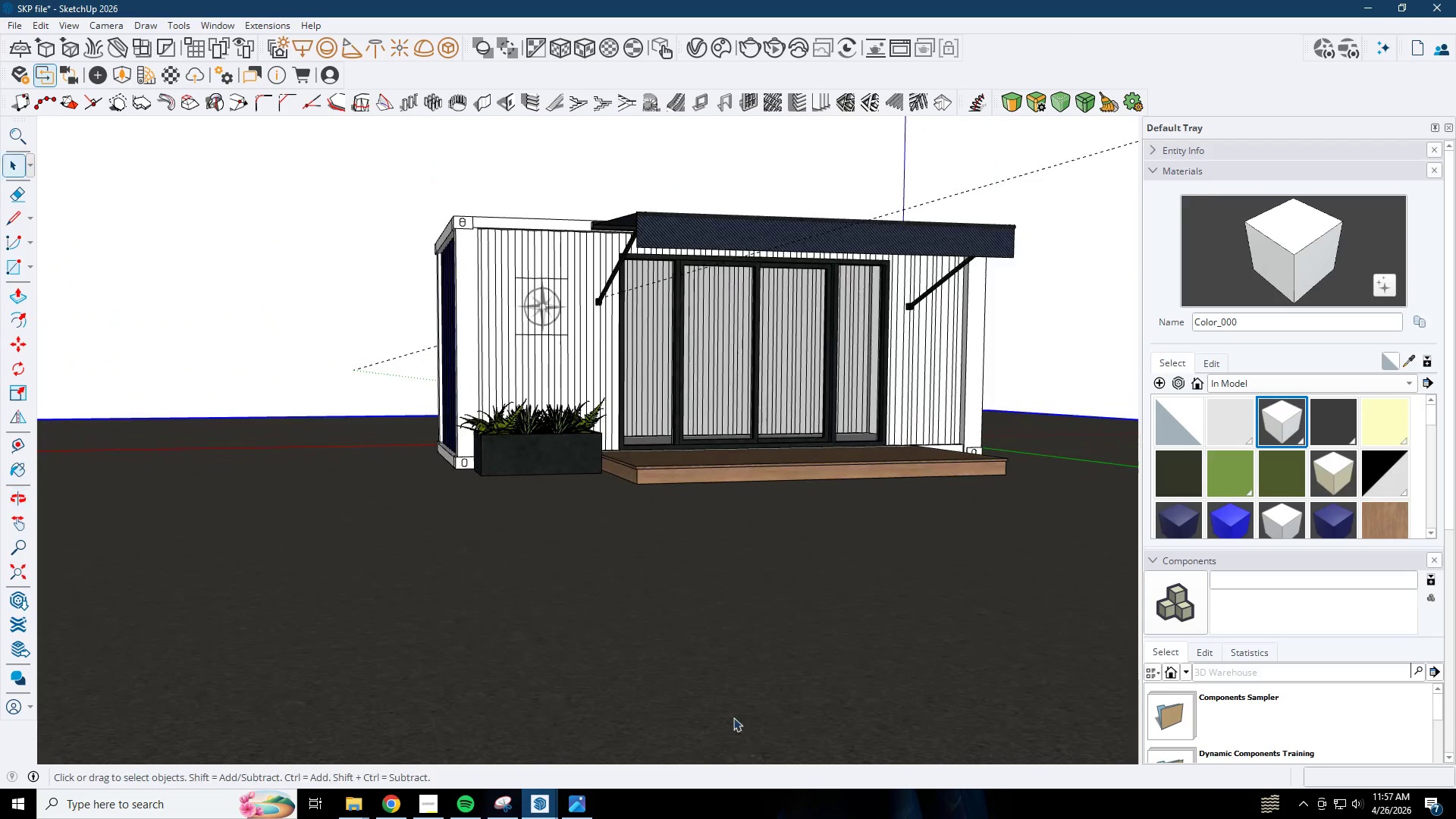 
scroll: coordinate [457, 317], scroll_direction: down, amount: 8.0
 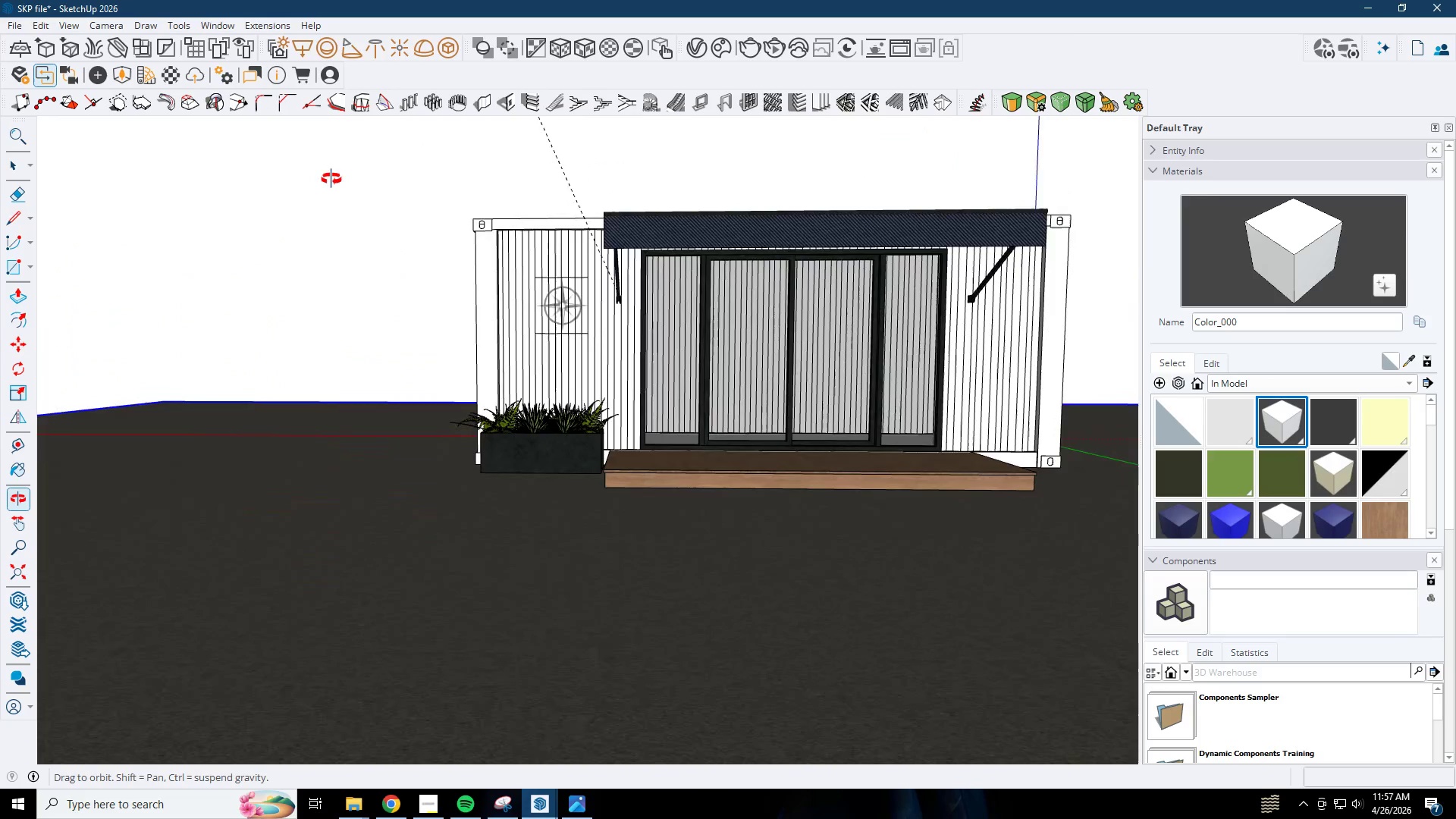 
left_click([554, 807])
 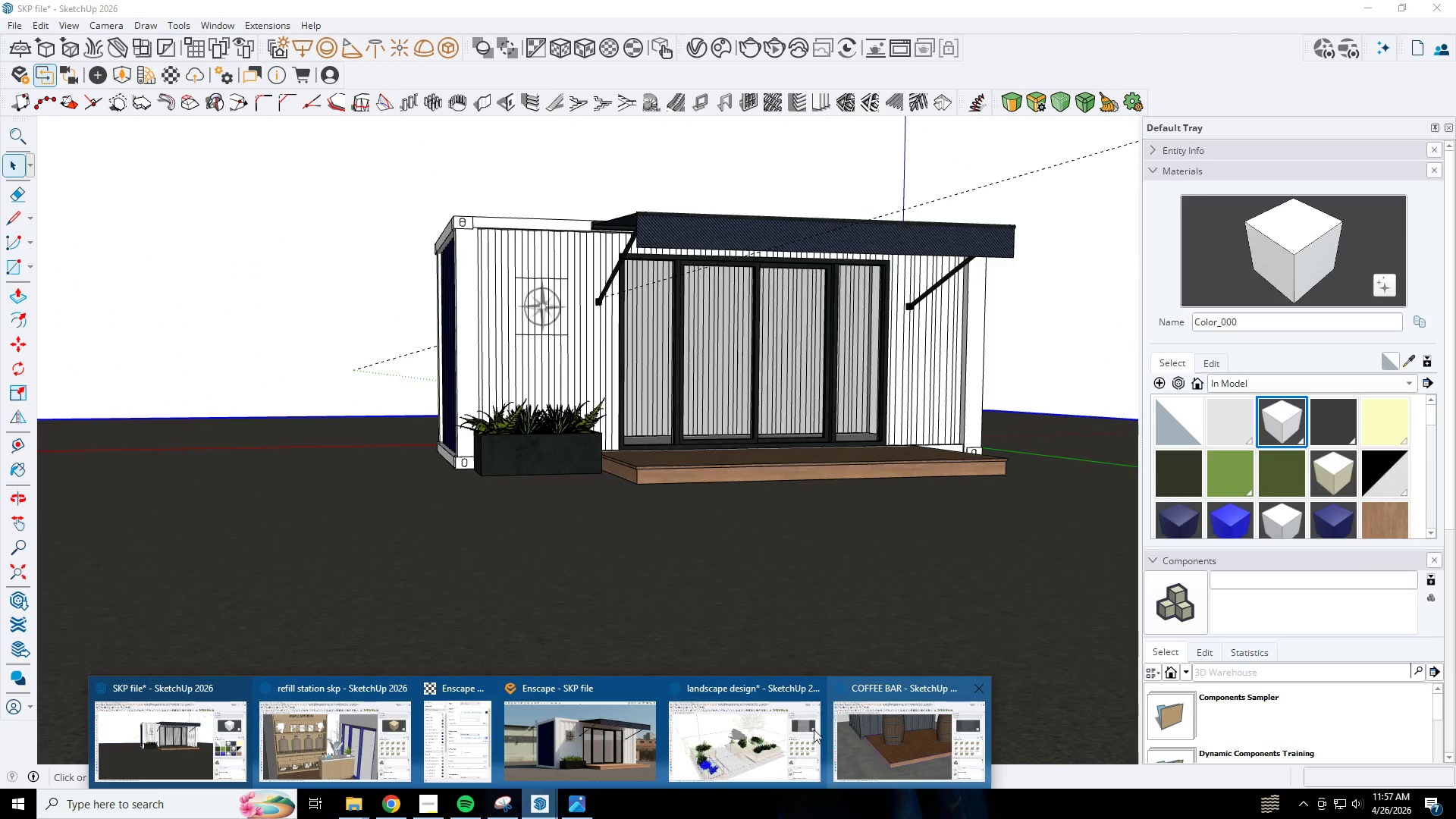 
left_click([593, 752])
 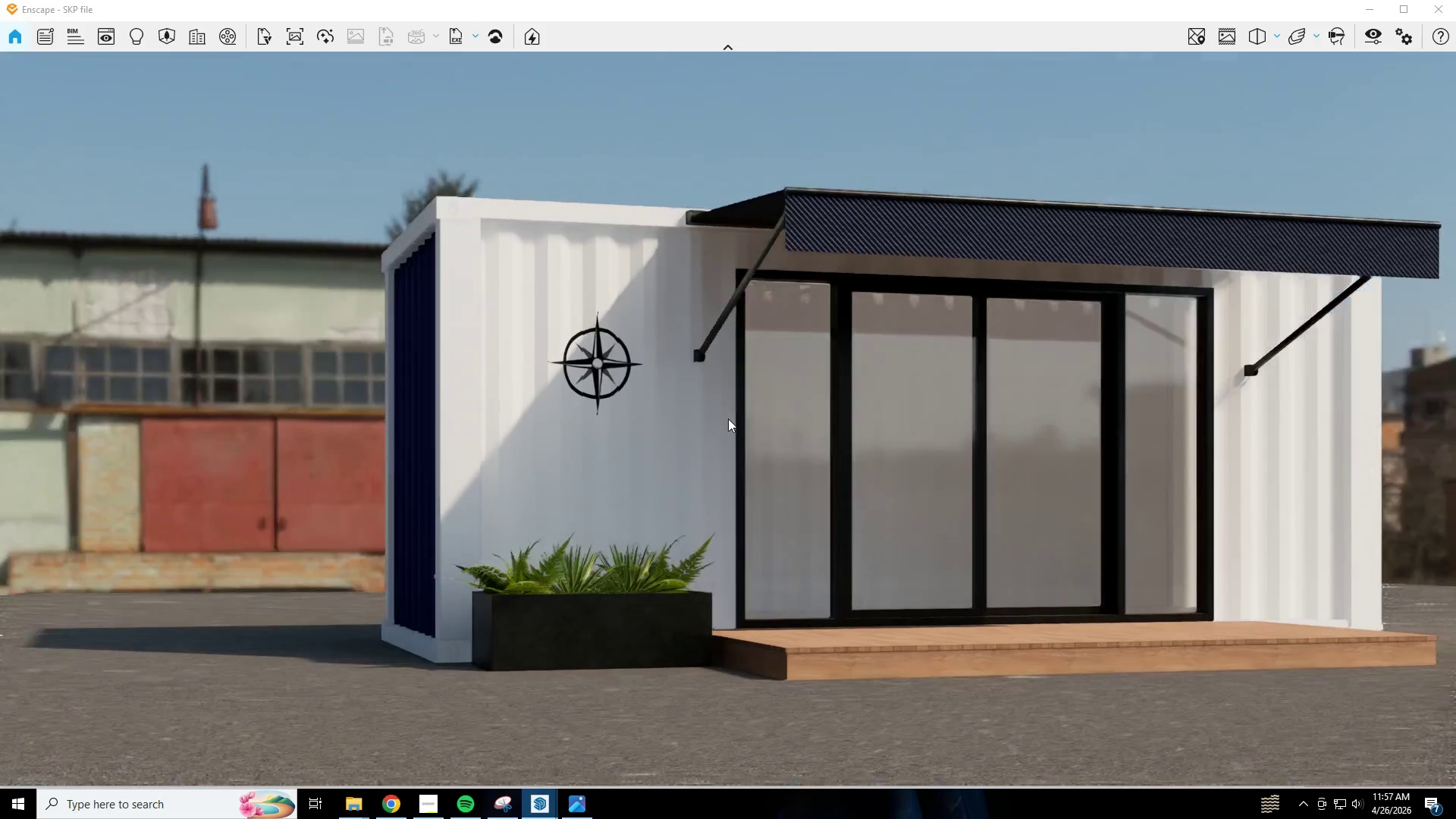 
key(D)
 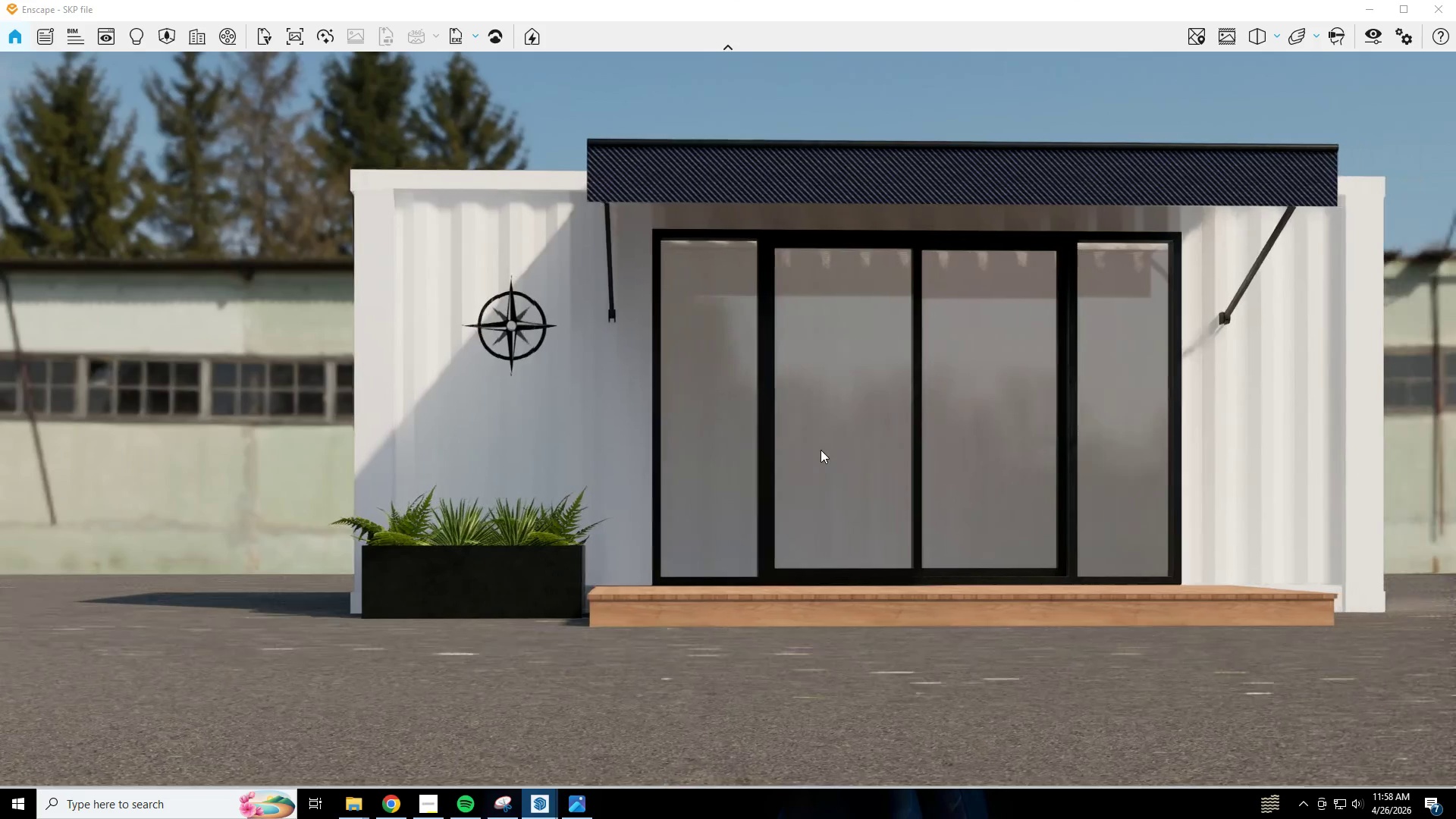 
type(aedq)
 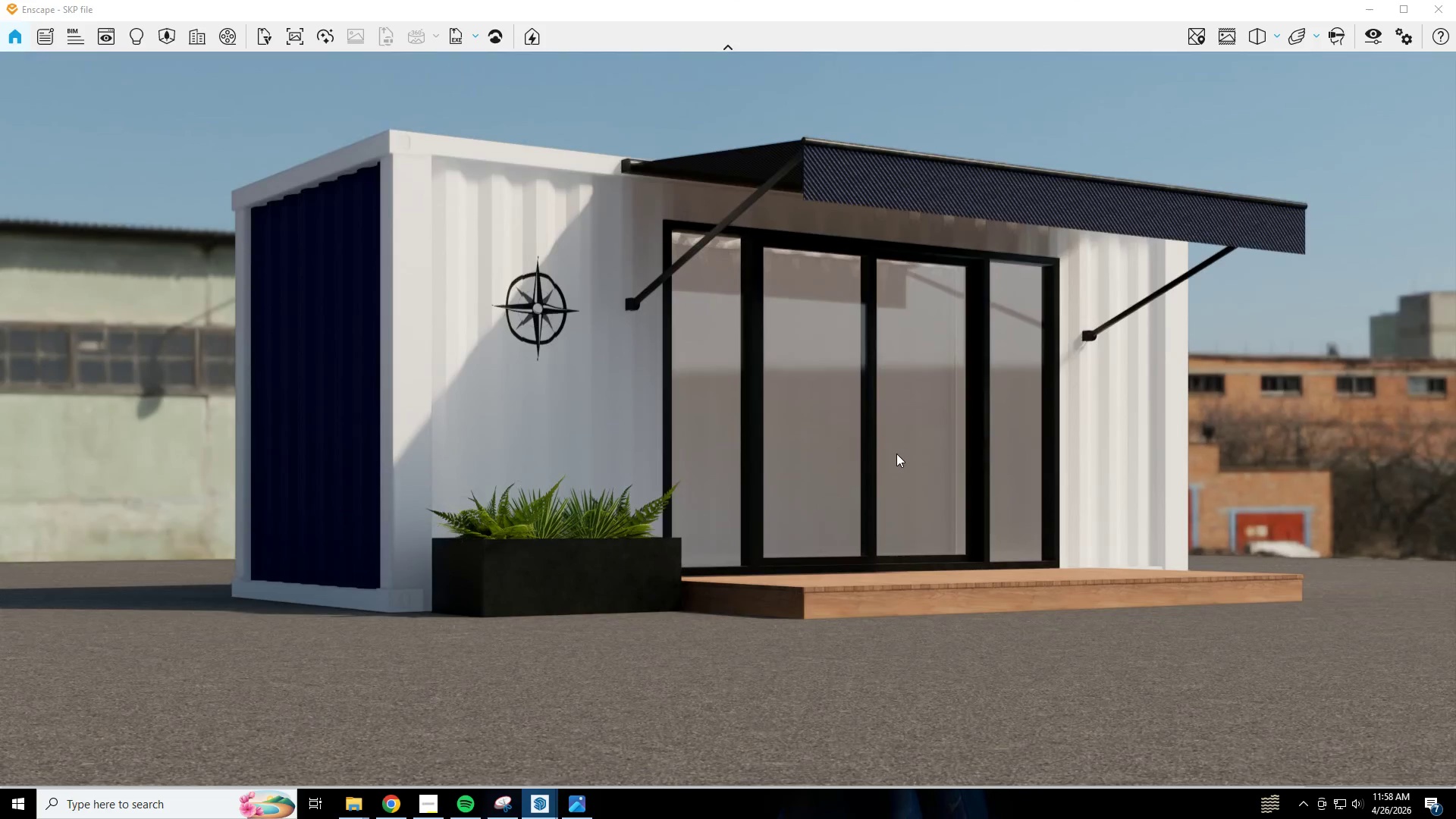 
hold_key(key=S, duration=0.42)
 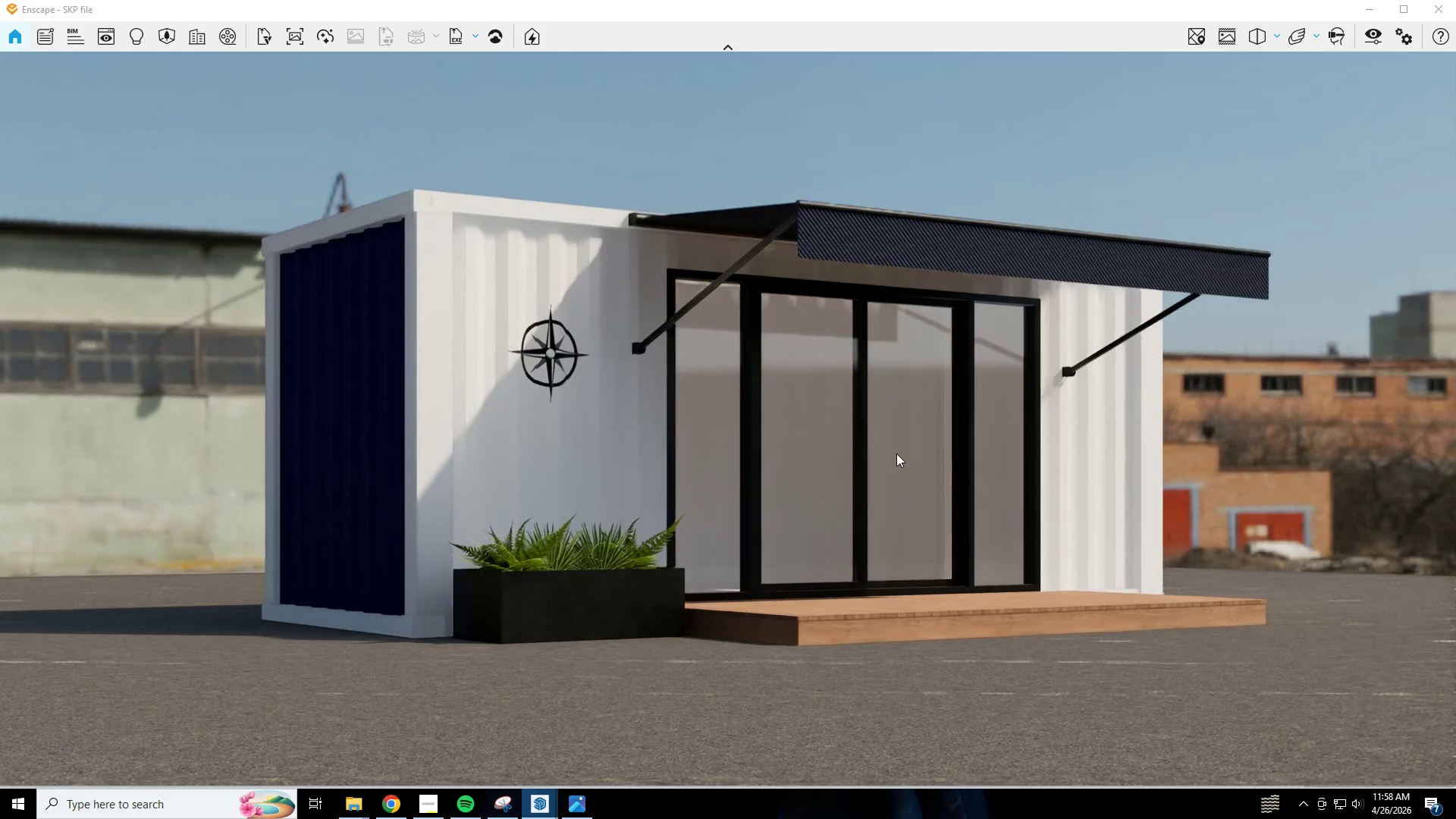 
hold_key(key=W, duration=0.39)
 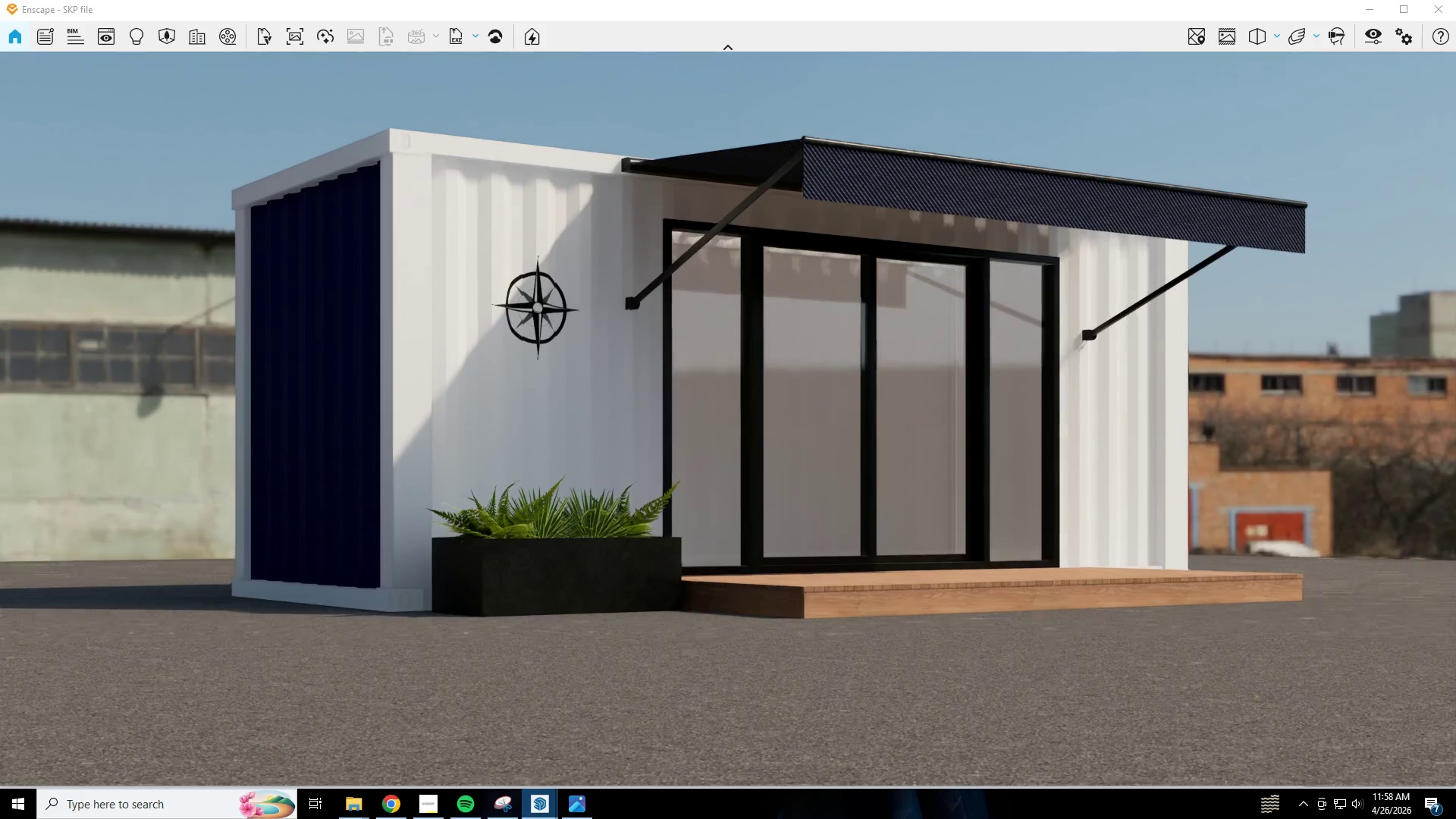 
type(eew)
 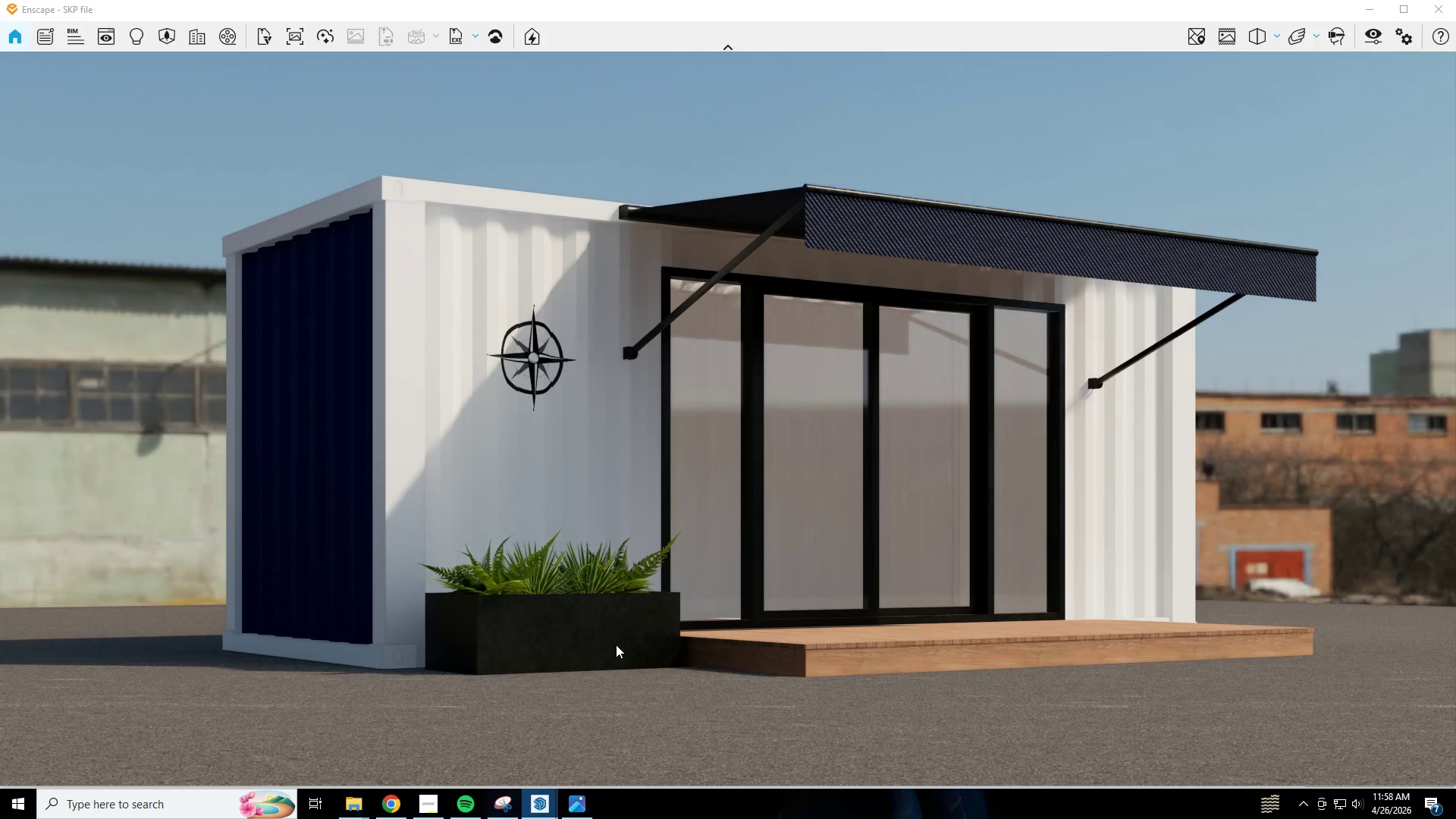 
mouse_move([500, 790])
 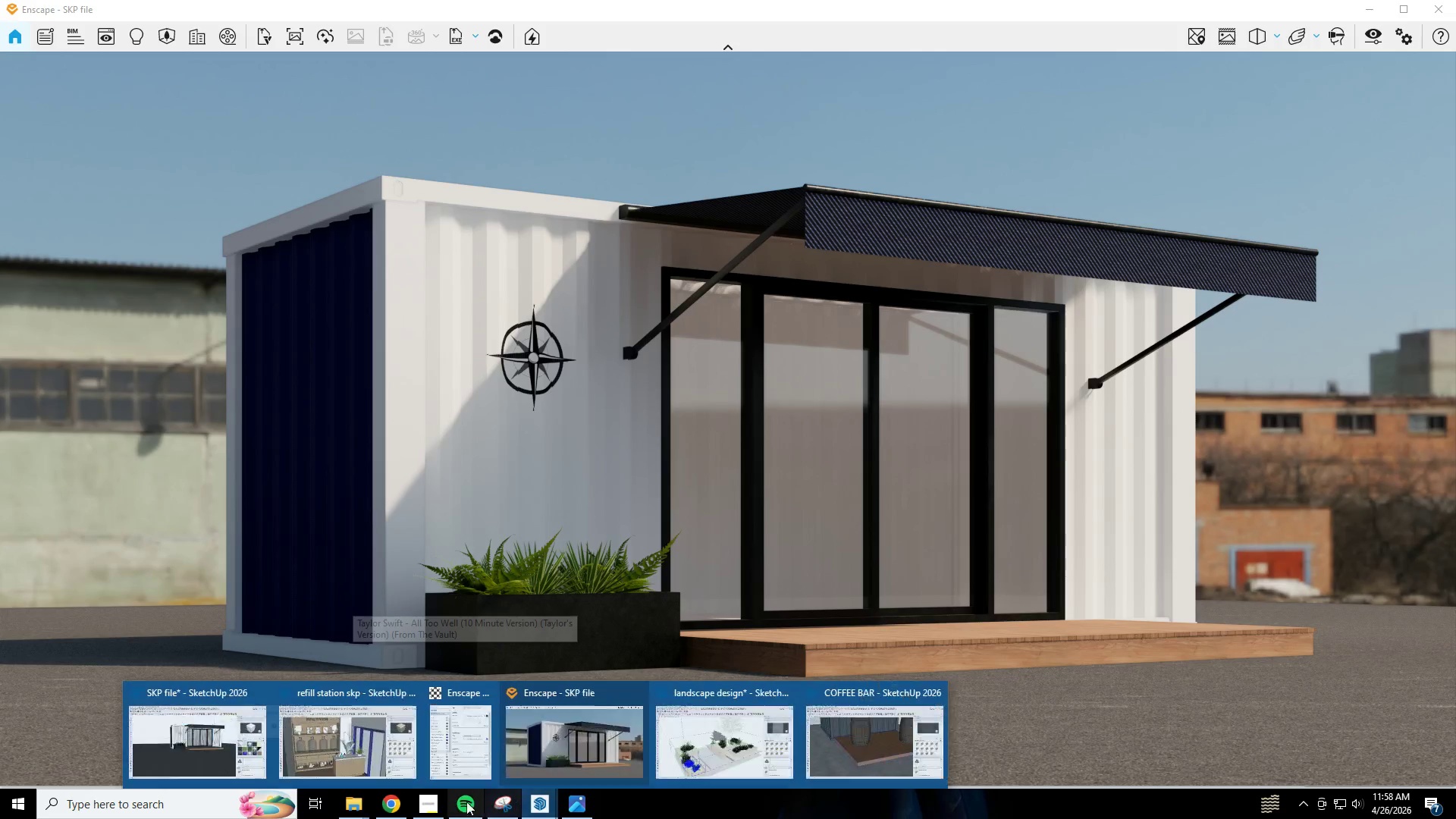 
mouse_move([416, 789])
 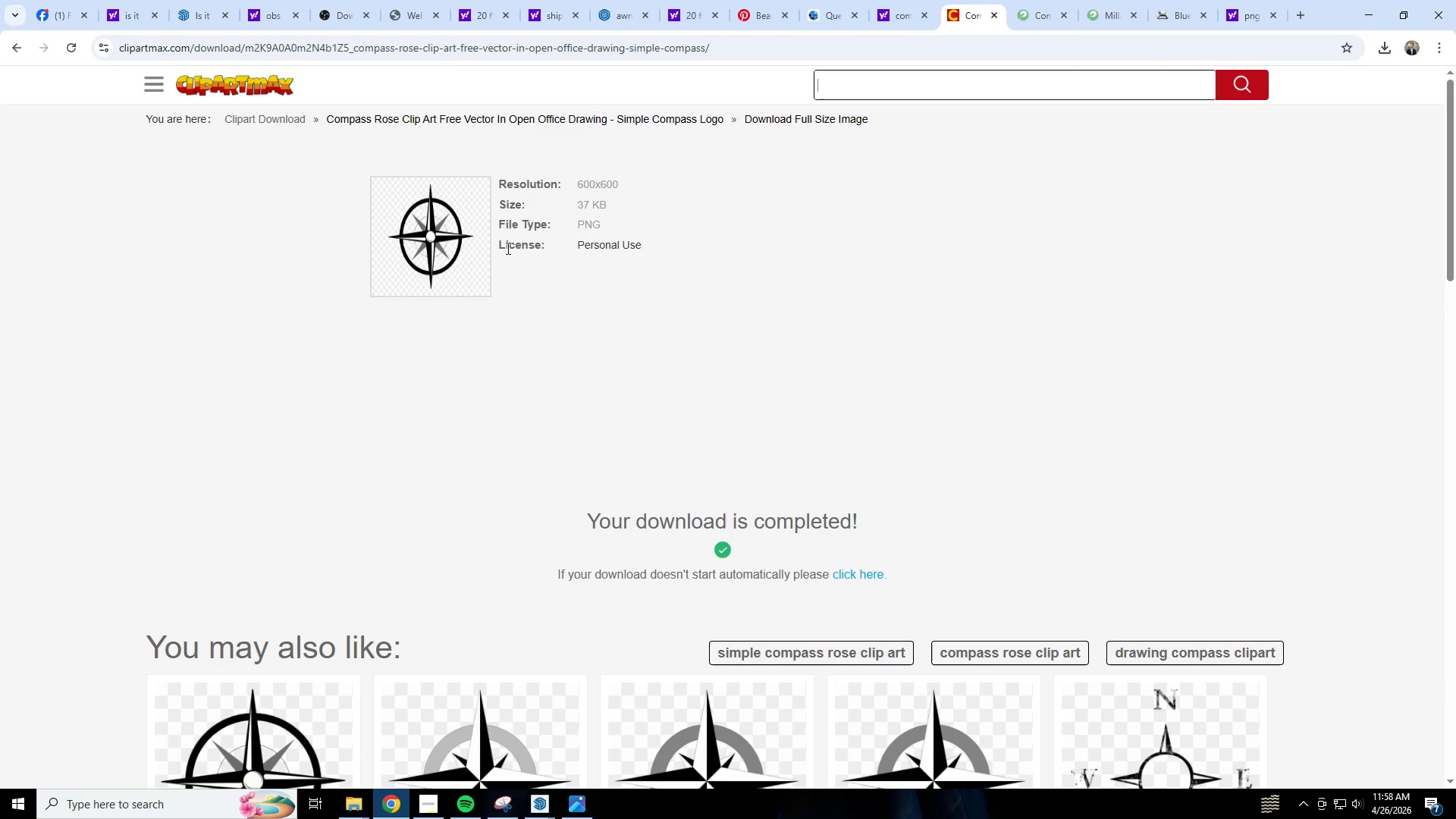 
scroll: coordinate [497, 346], scroll_direction: down, amount: 4.0
 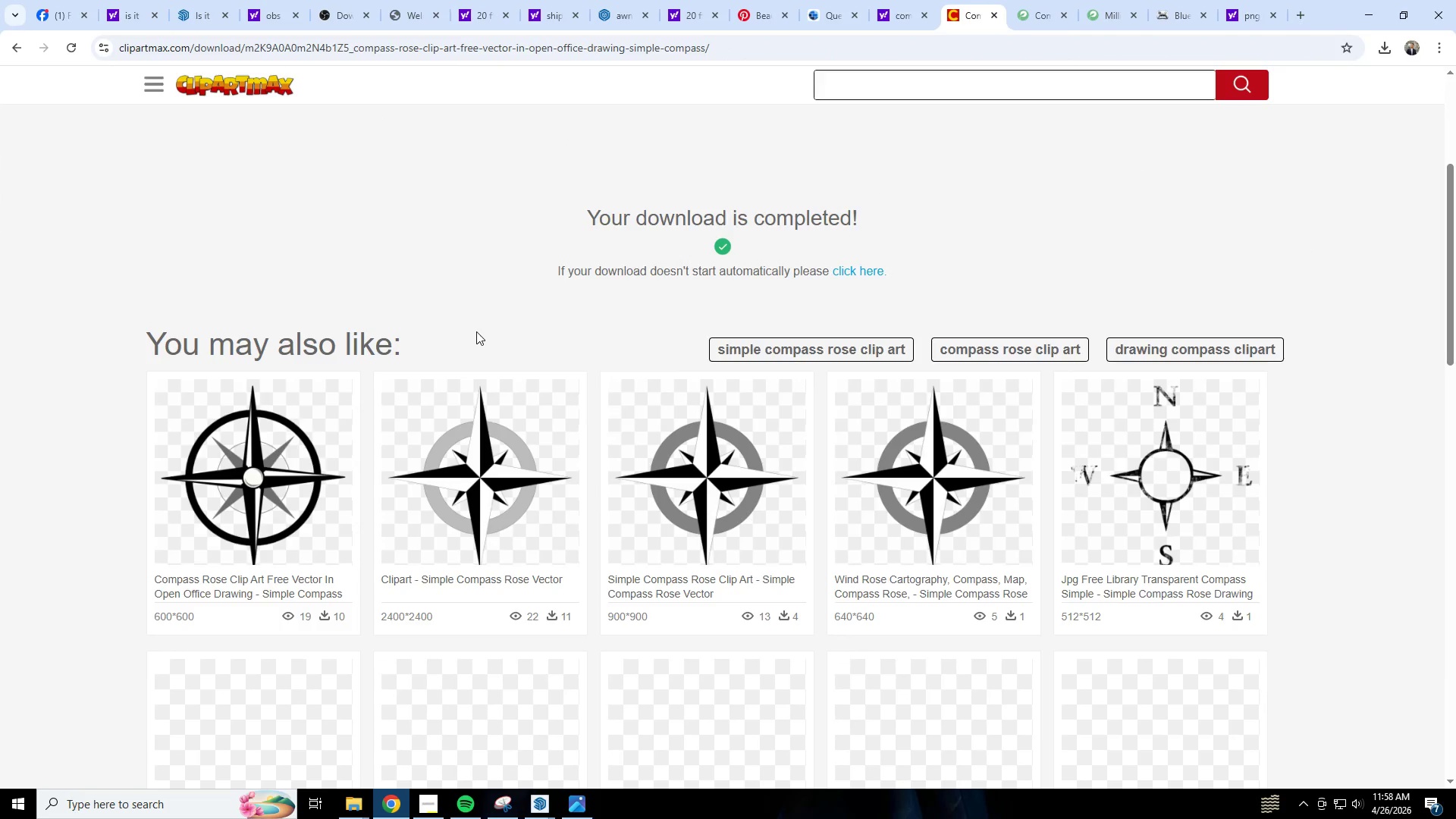 
scroll: coordinate [488, 327], scroll_direction: up, amount: 7.0
 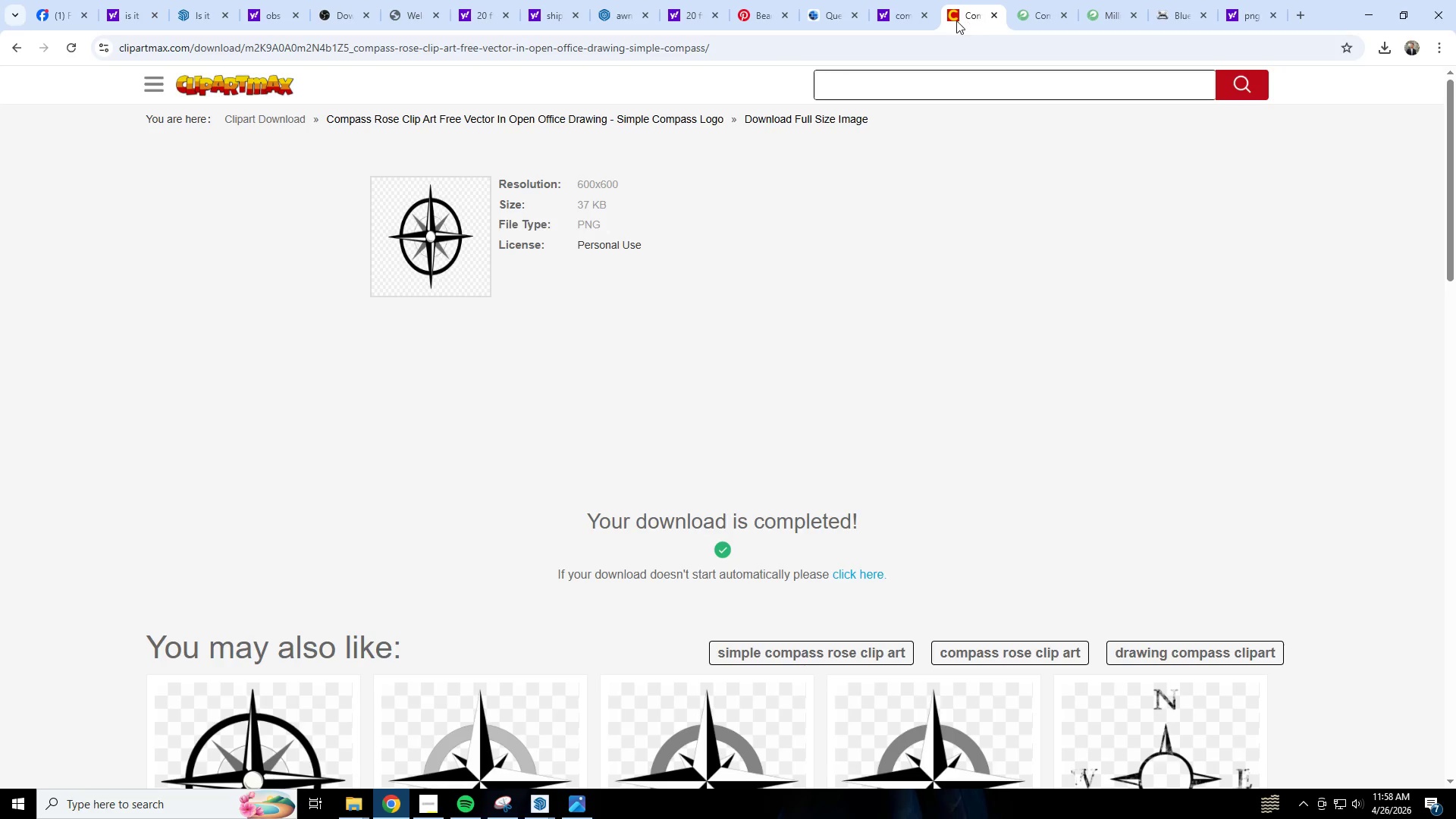 
double_click([998, 14])
 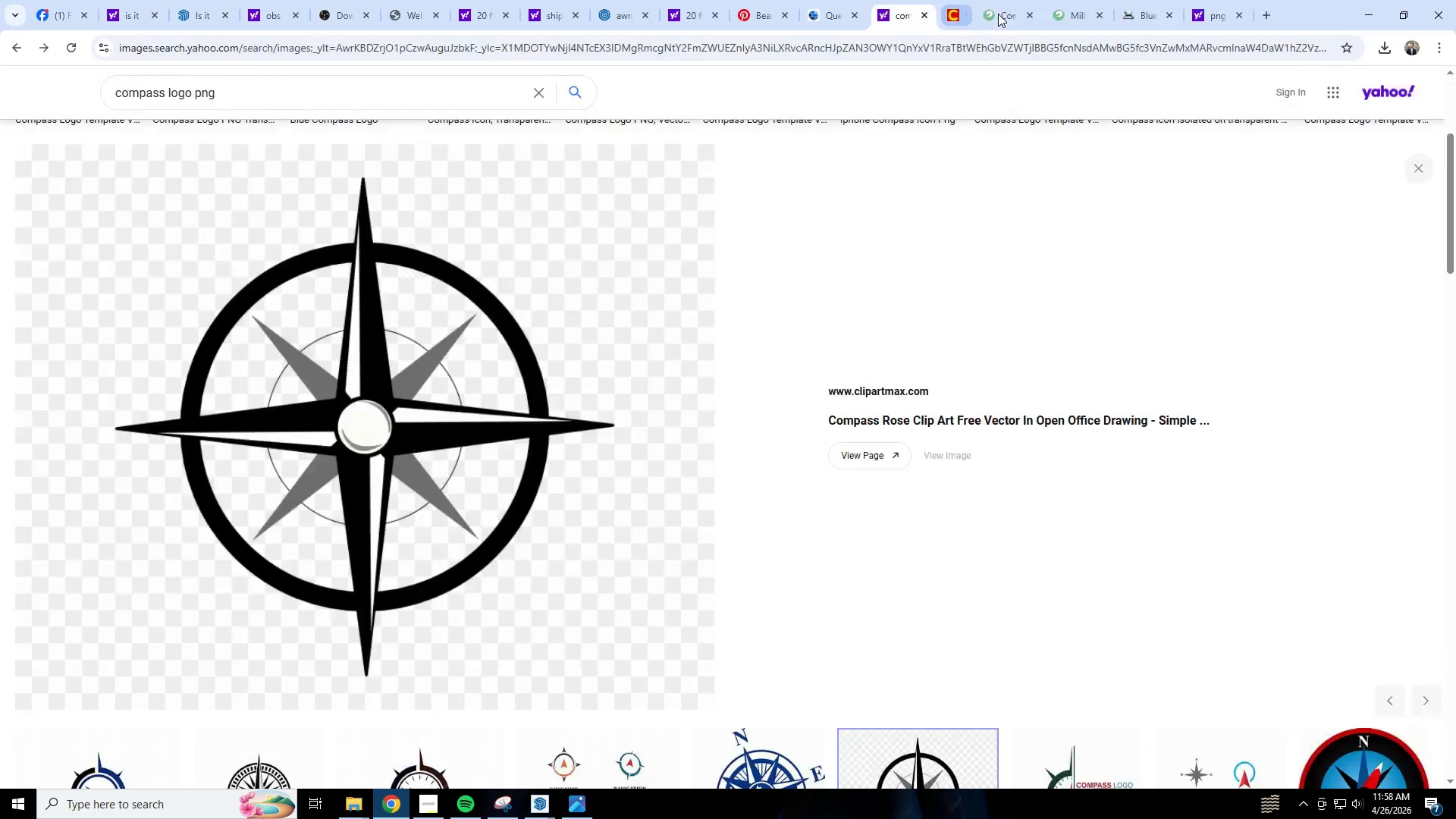 
triple_click([998, 14])
 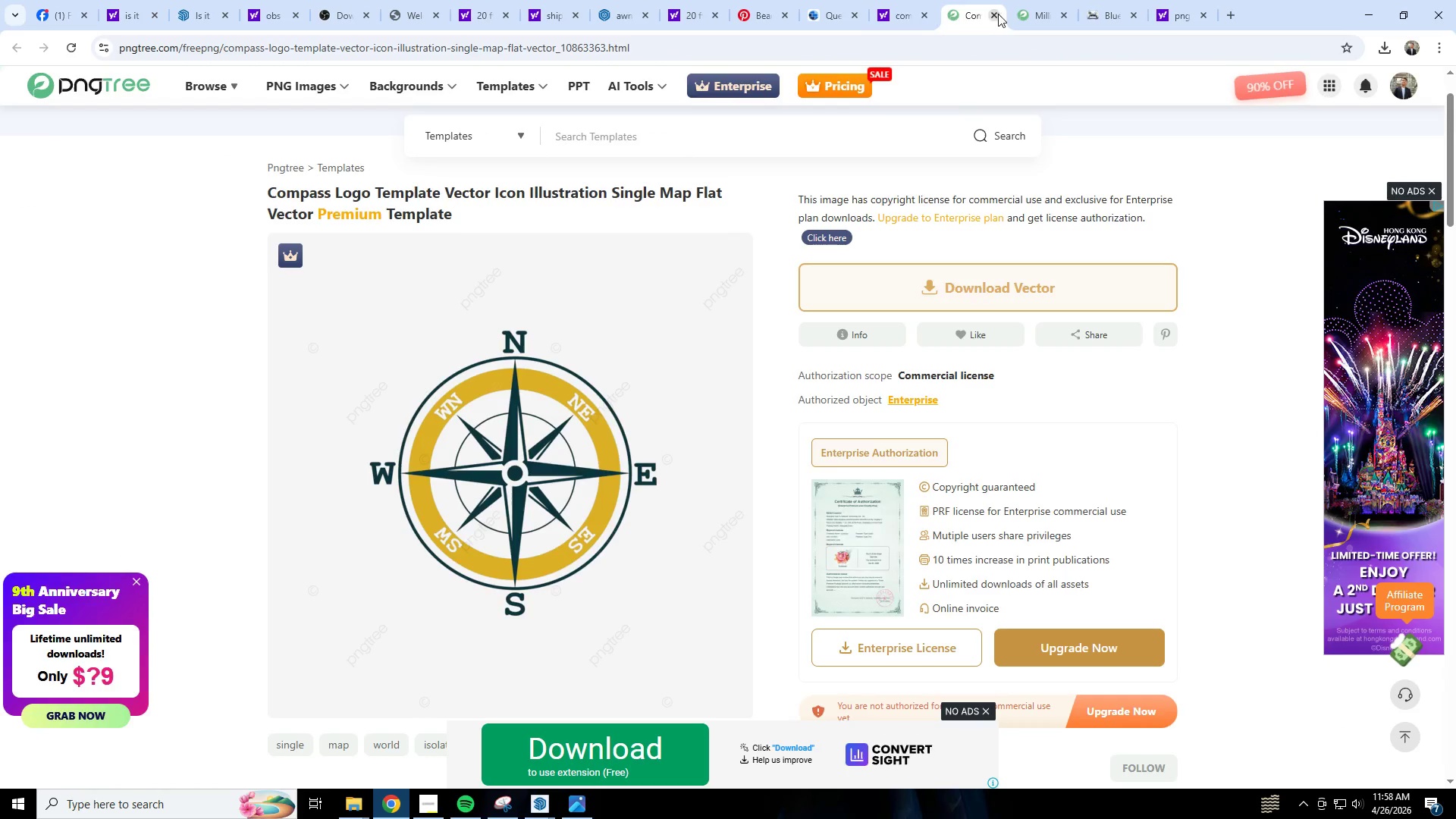 
triple_click([998, 14])
 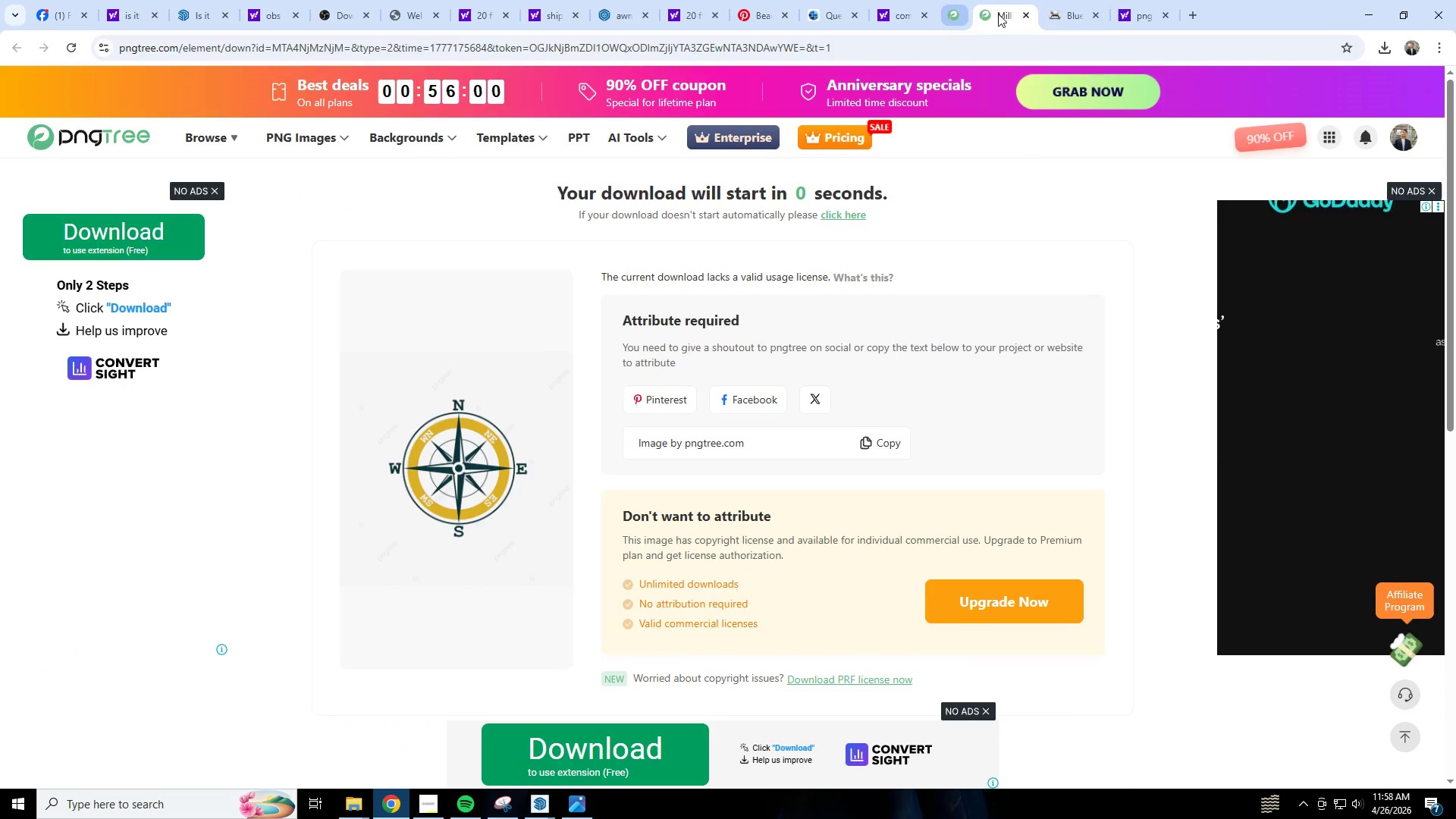 
triple_click([998, 14])
 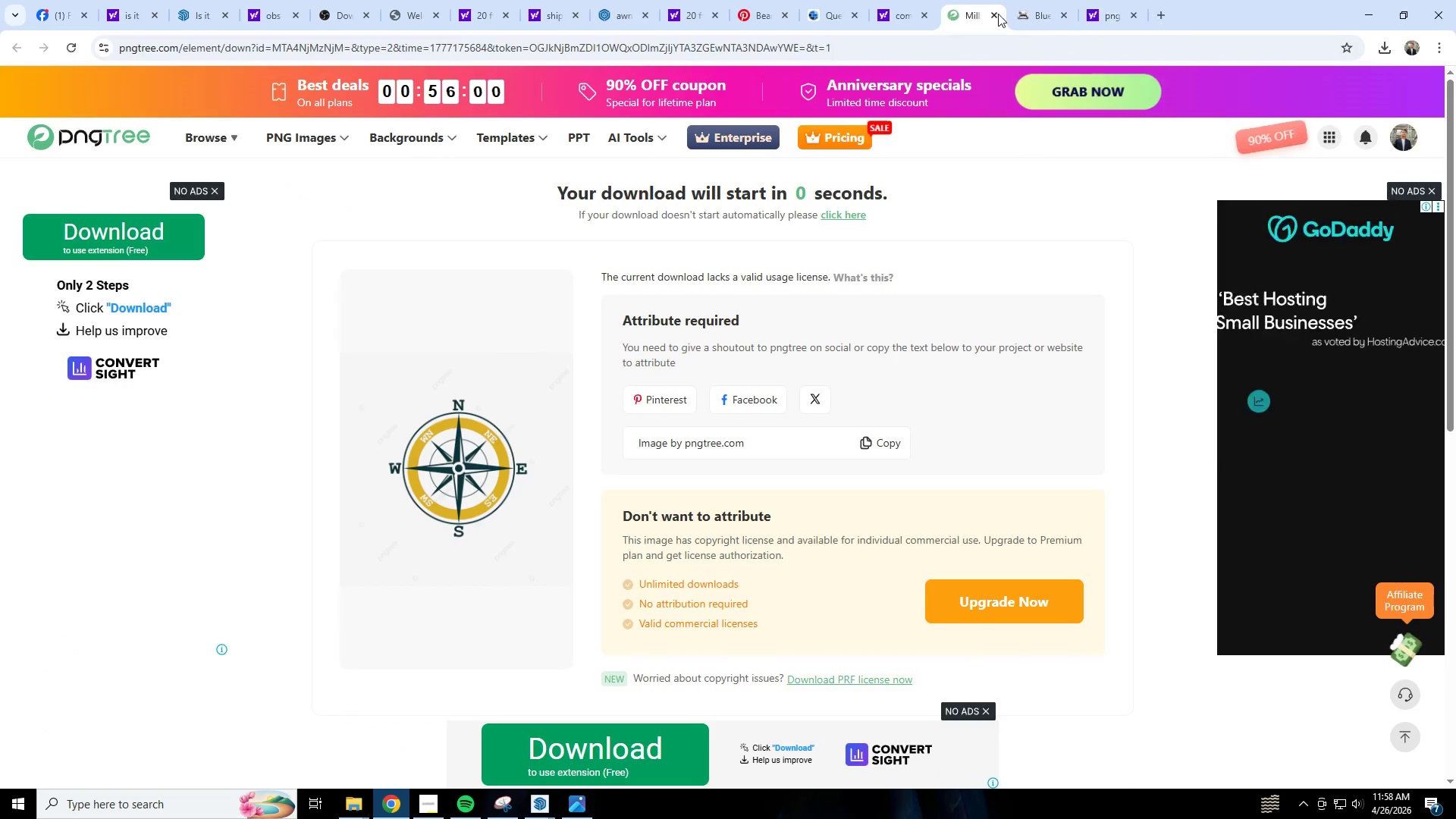 
triple_click([998, 14])
 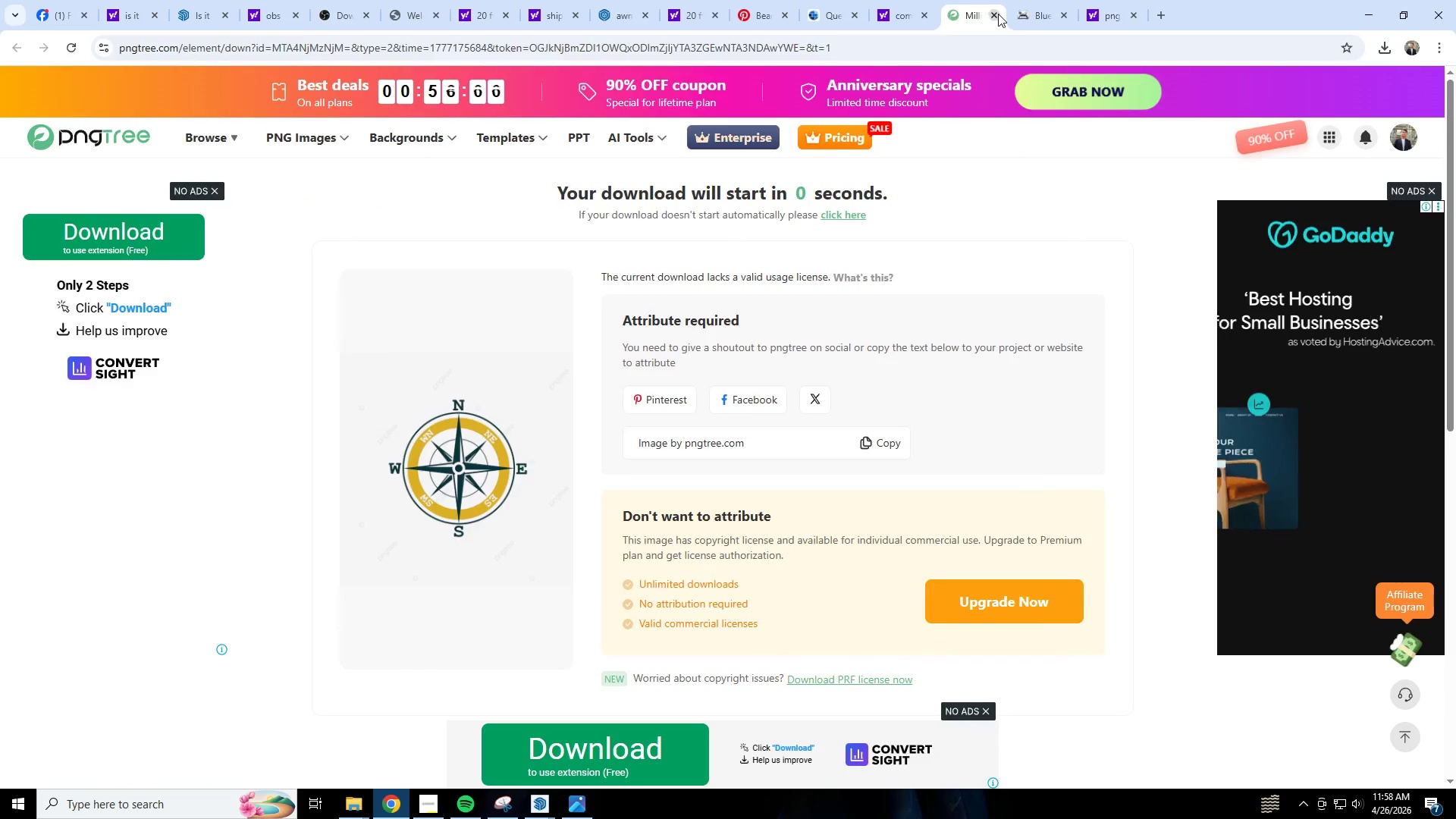 
triple_click([998, 14])
 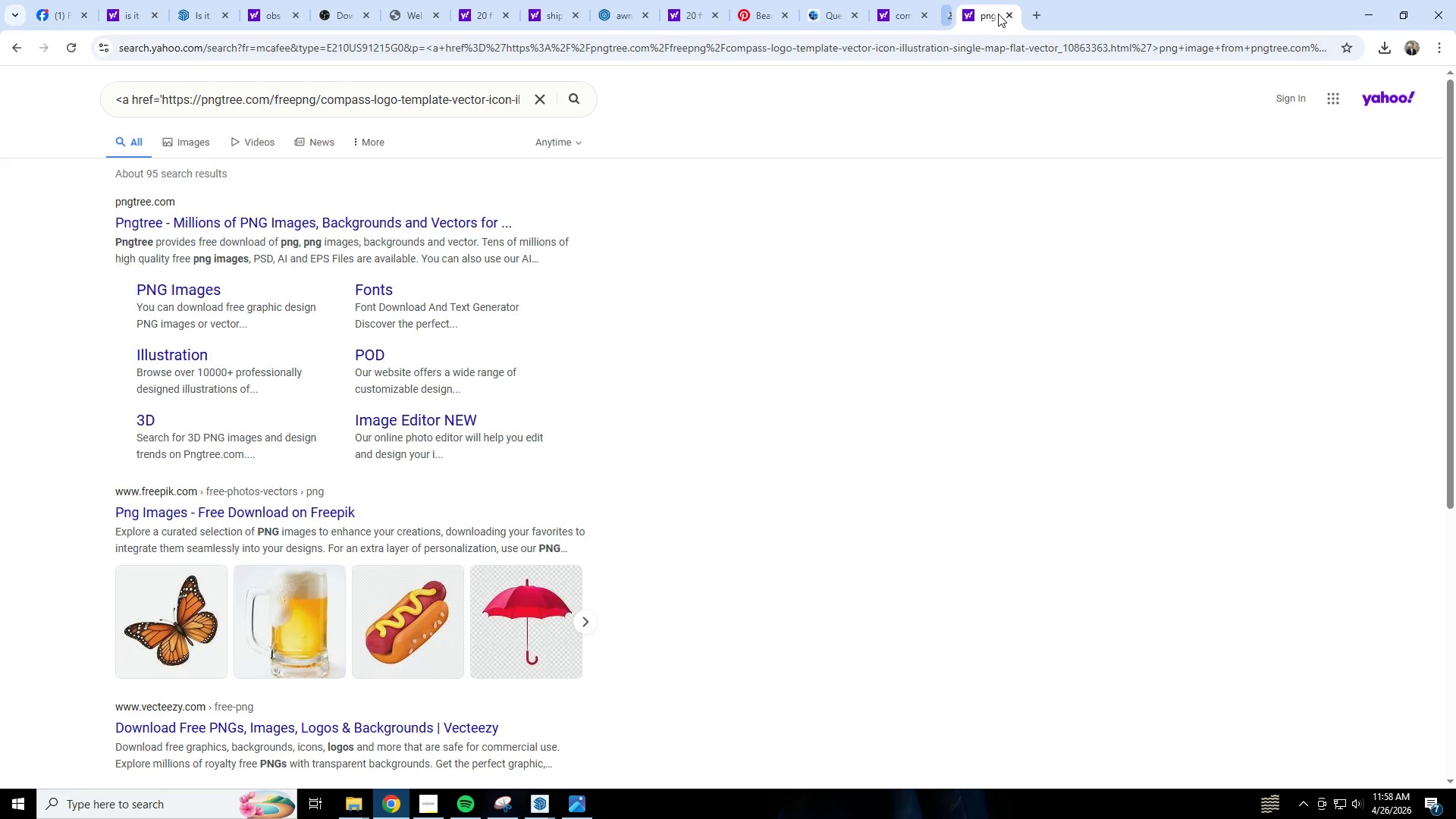 
triple_click([998, 14])
 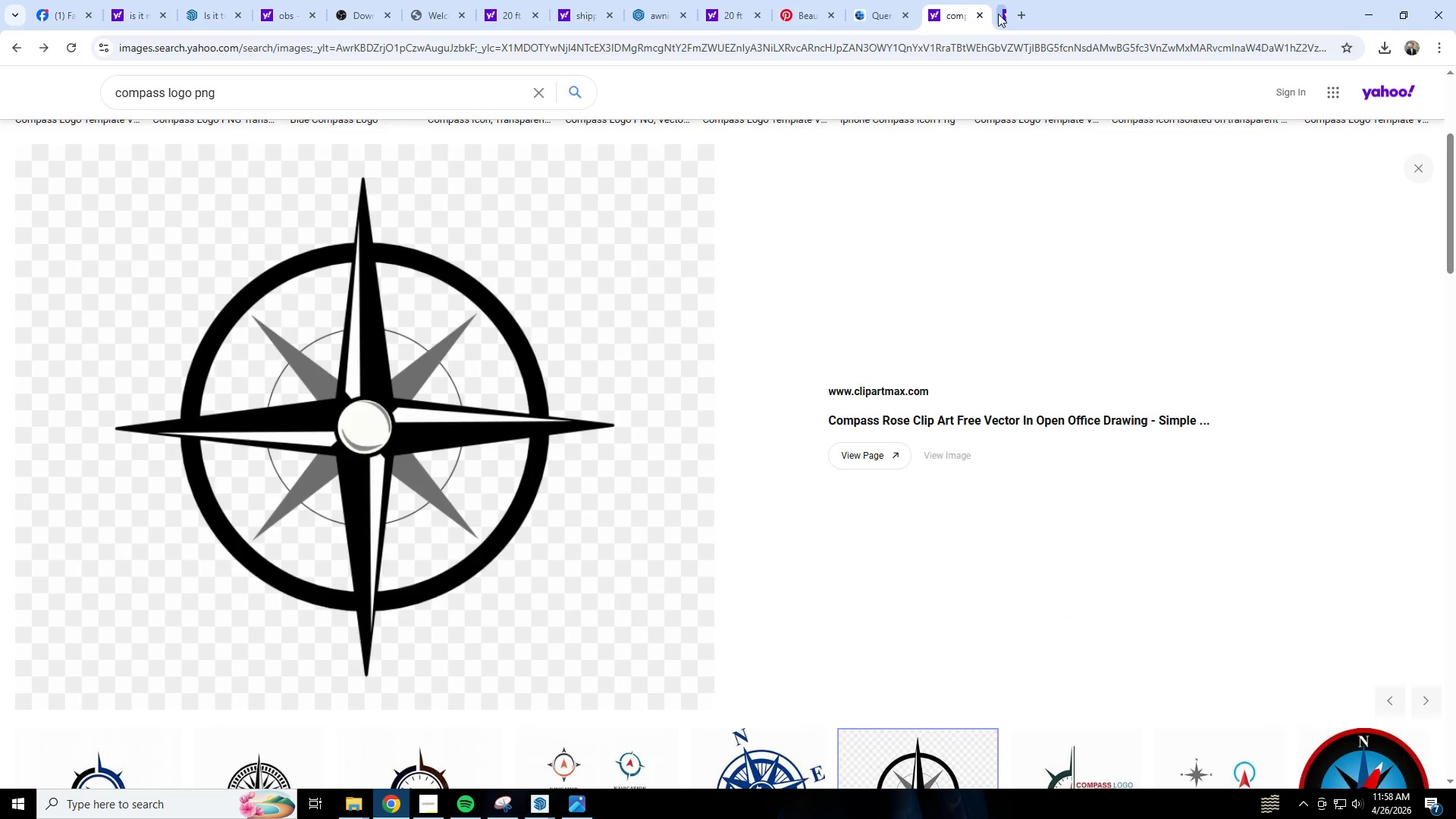 
triple_click([998, 14])
 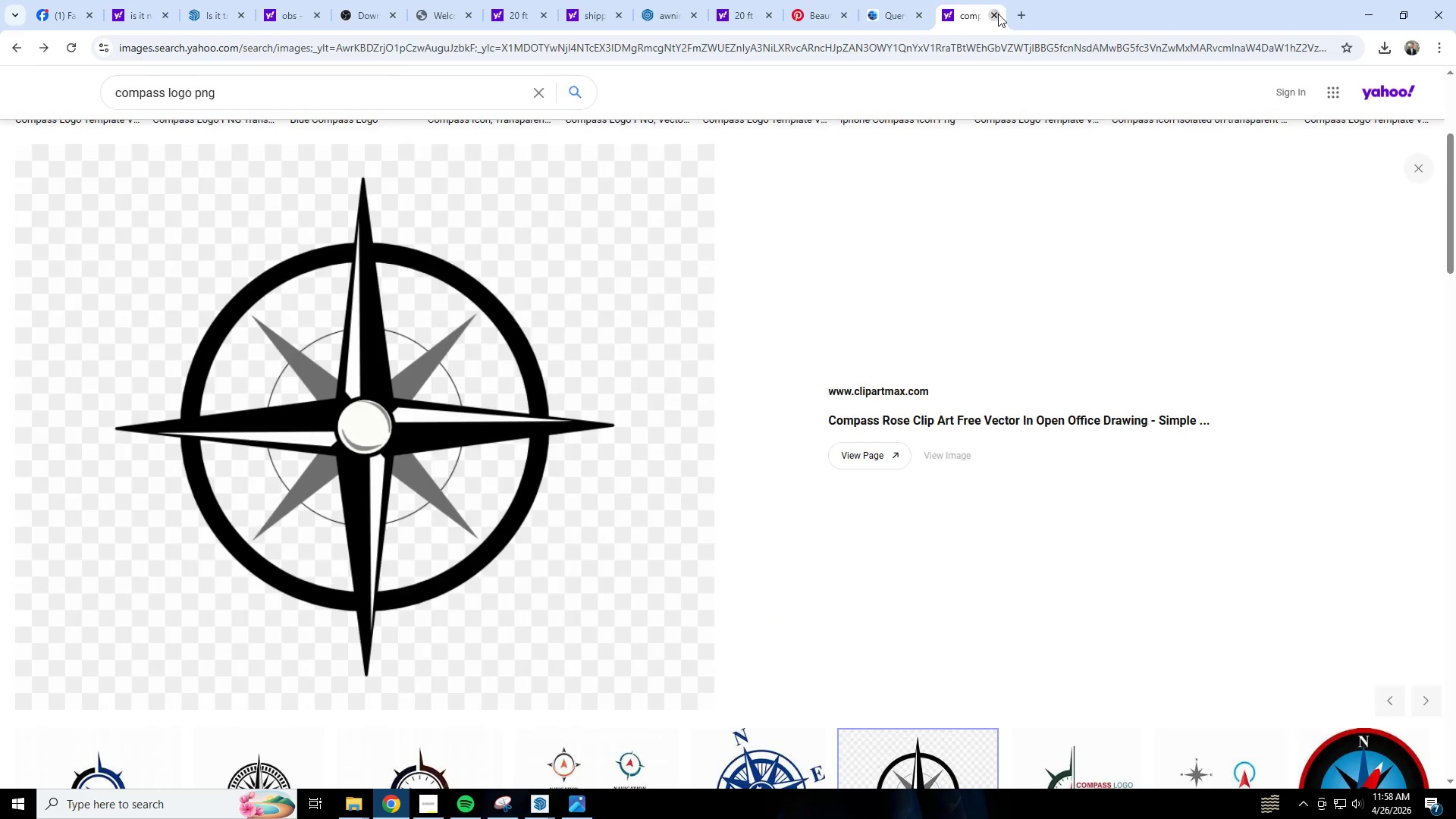 
triple_click([998, 14])
 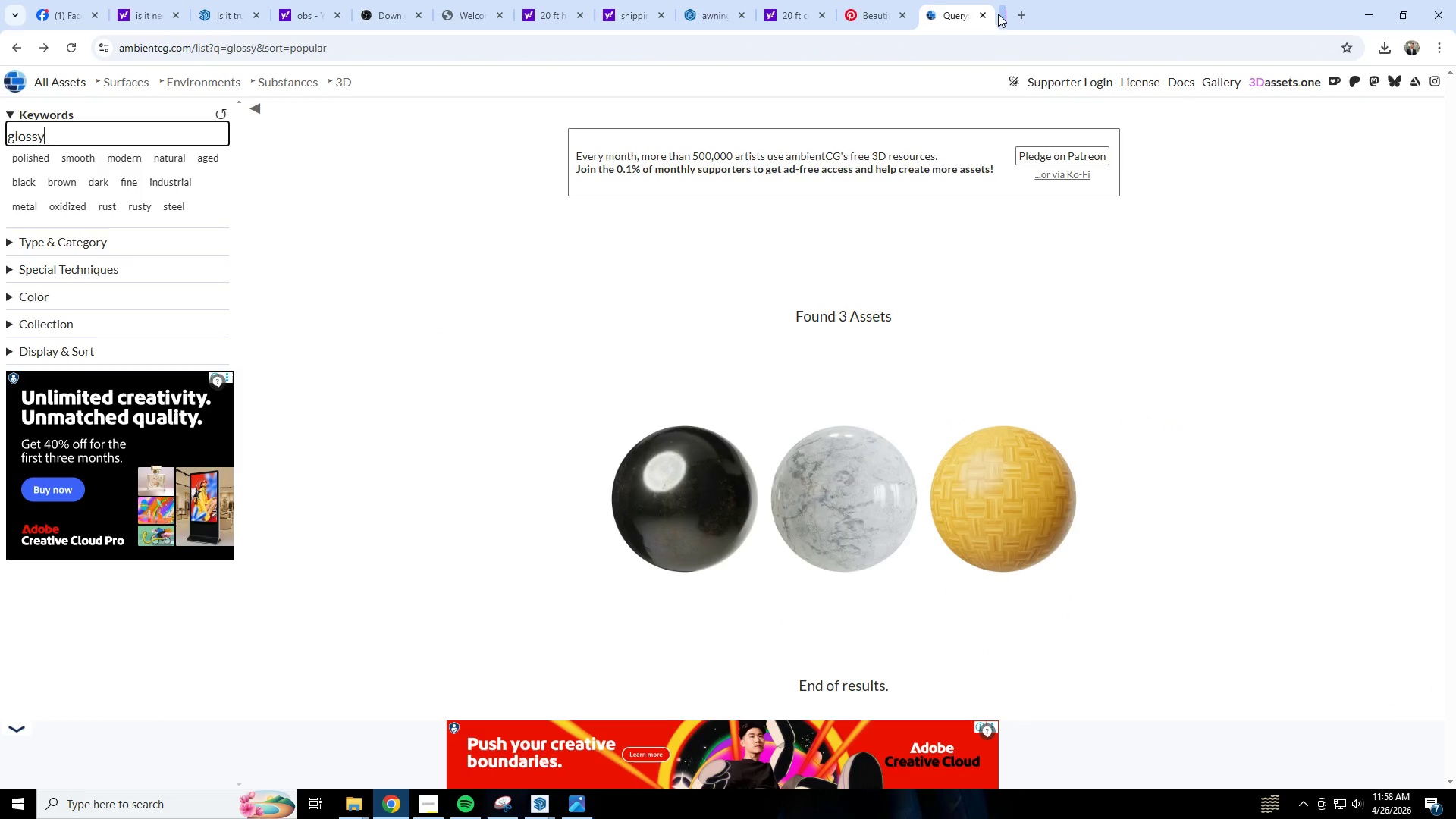 
triple_click([998, 14])
 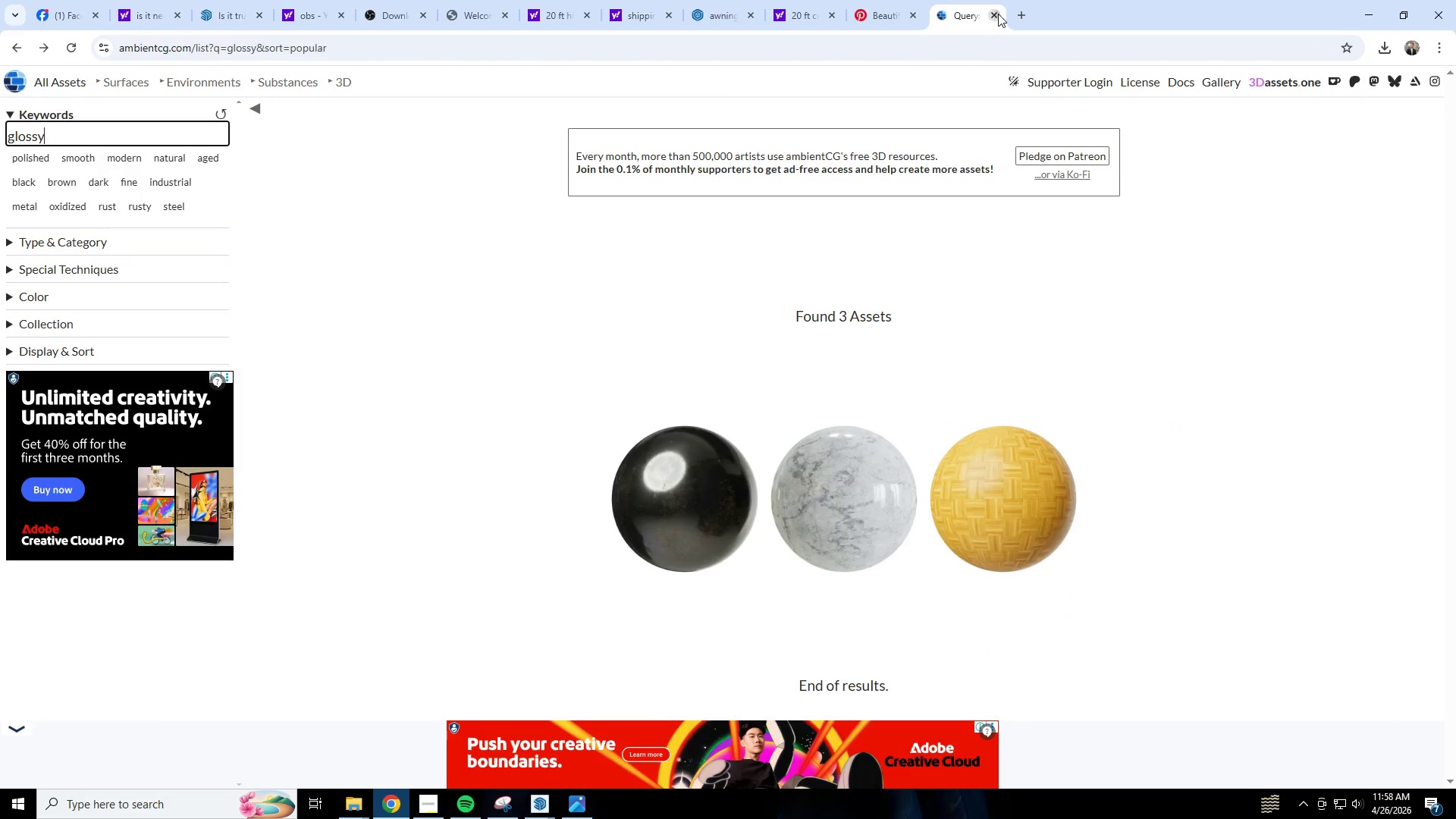 
triple_click([998, 14])
 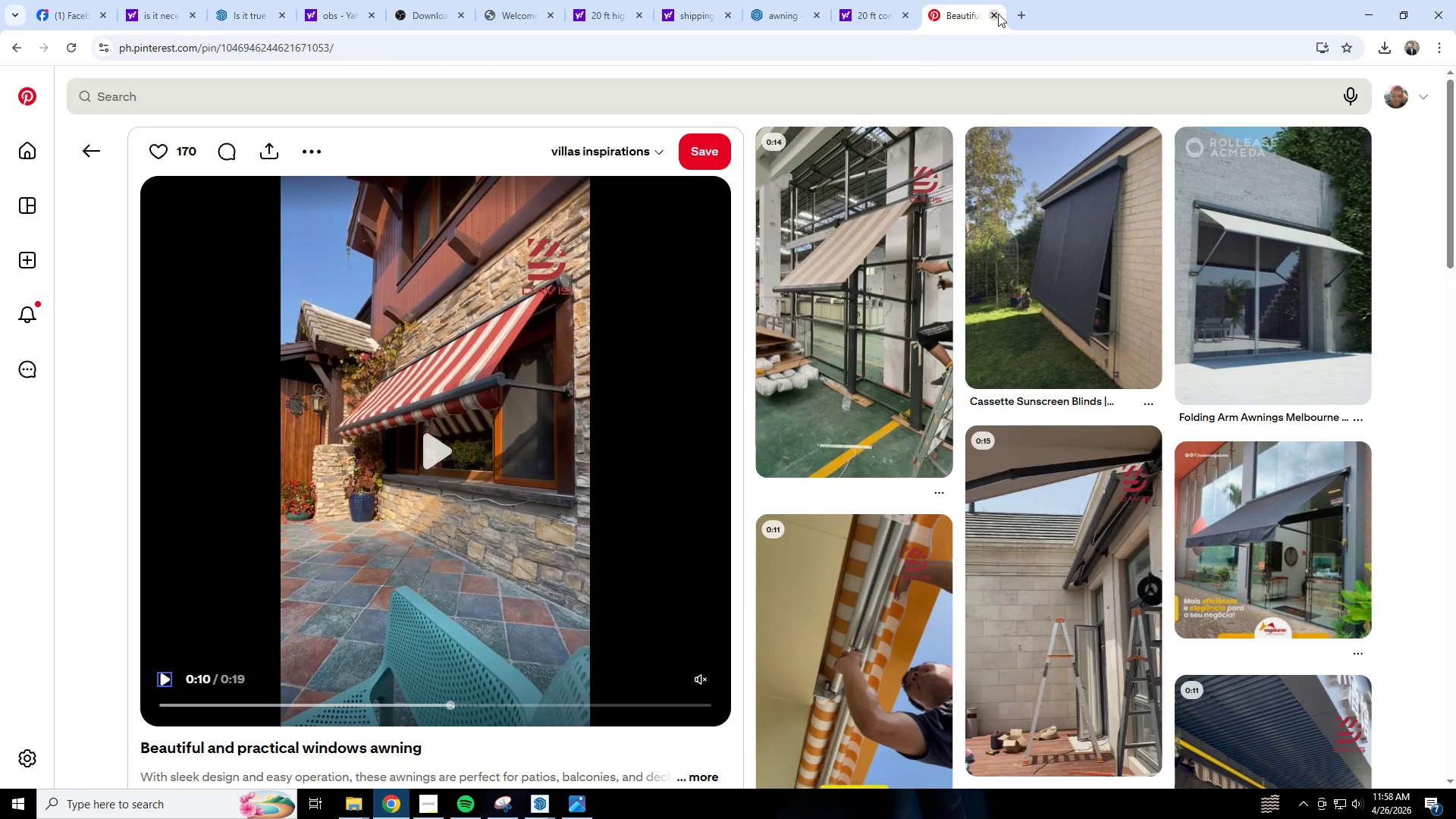 
triple_click([998, 14])
 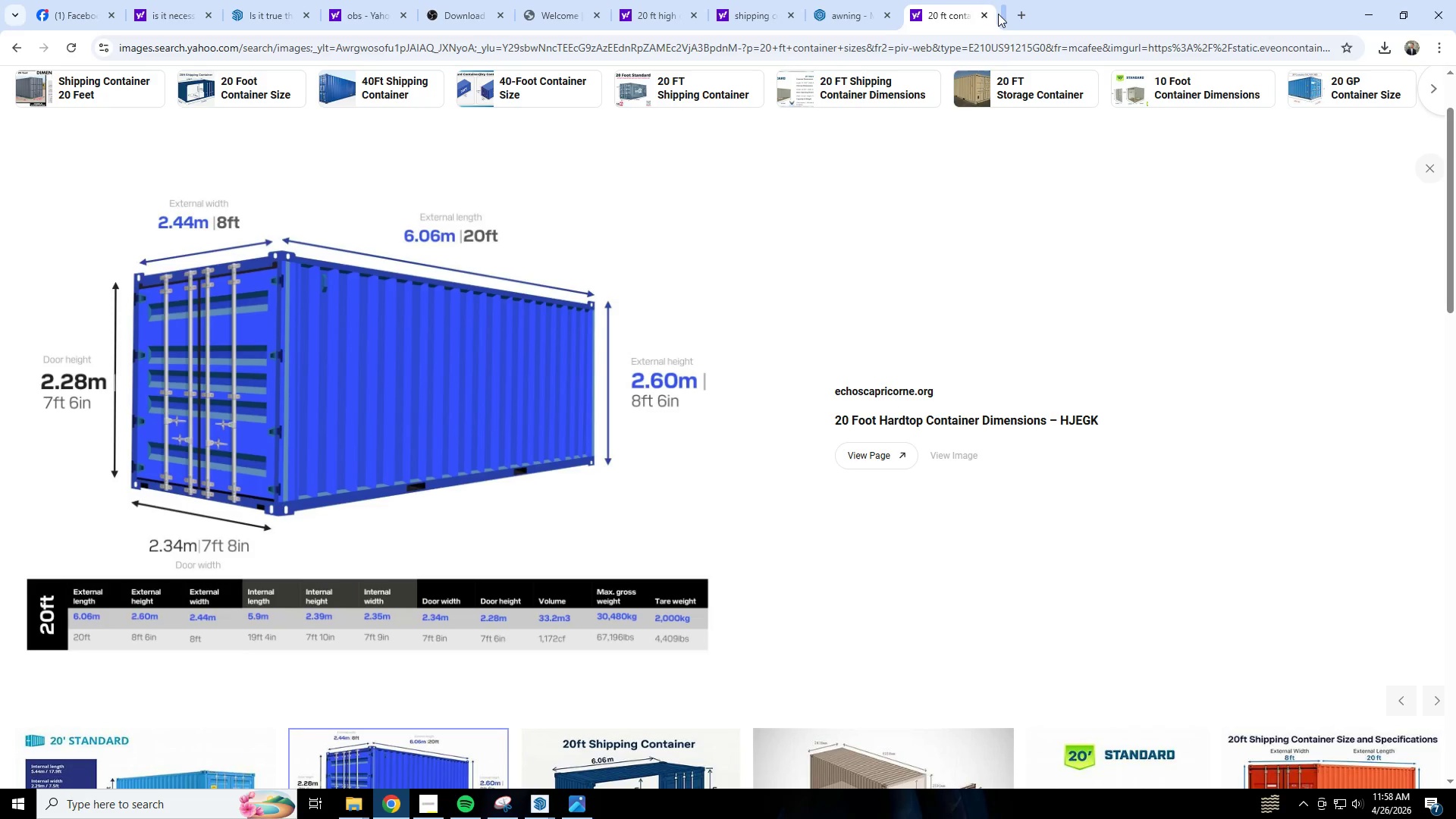 
triple_click([998, 14])
 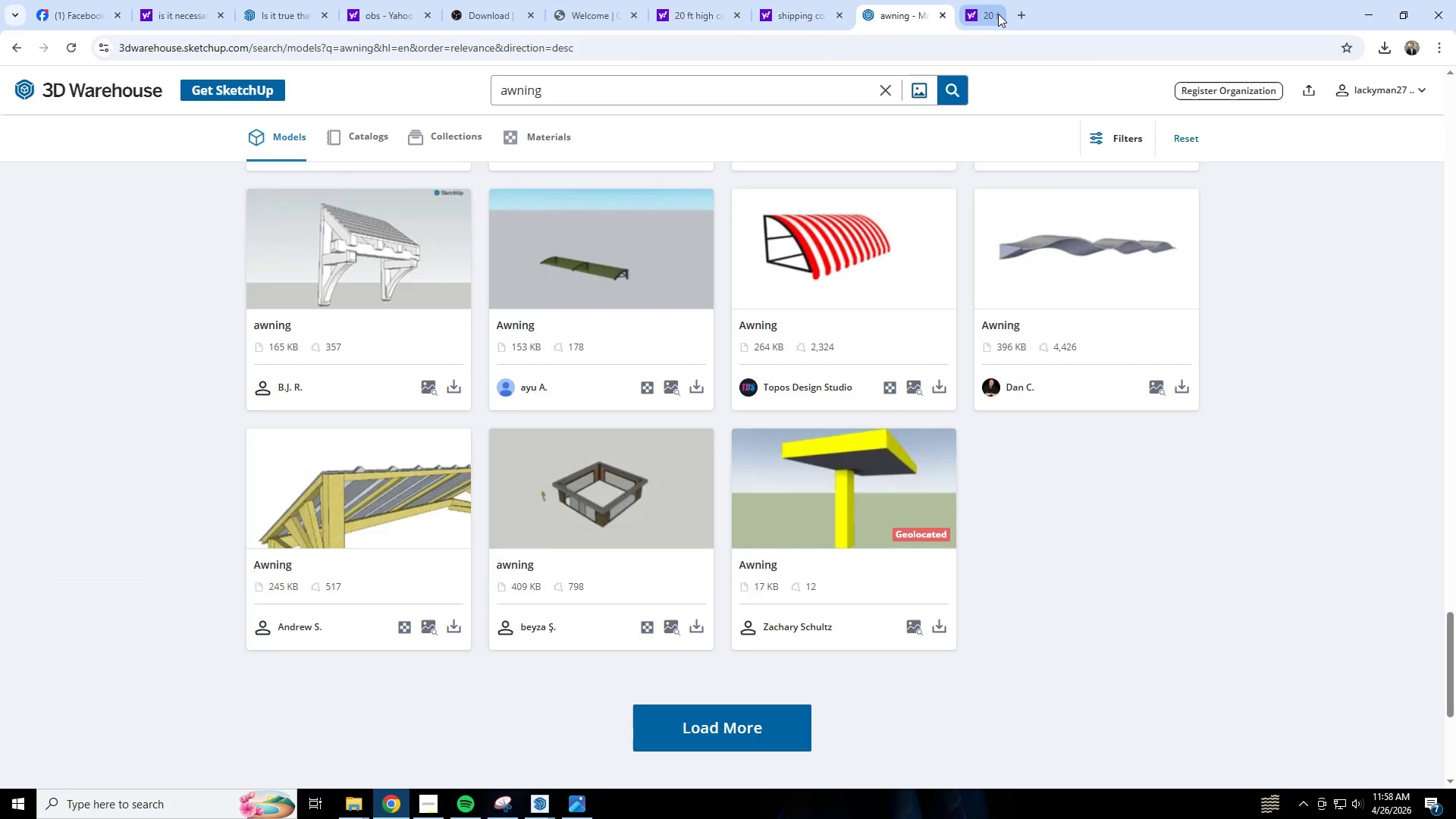 
triple_click([998, 14])
 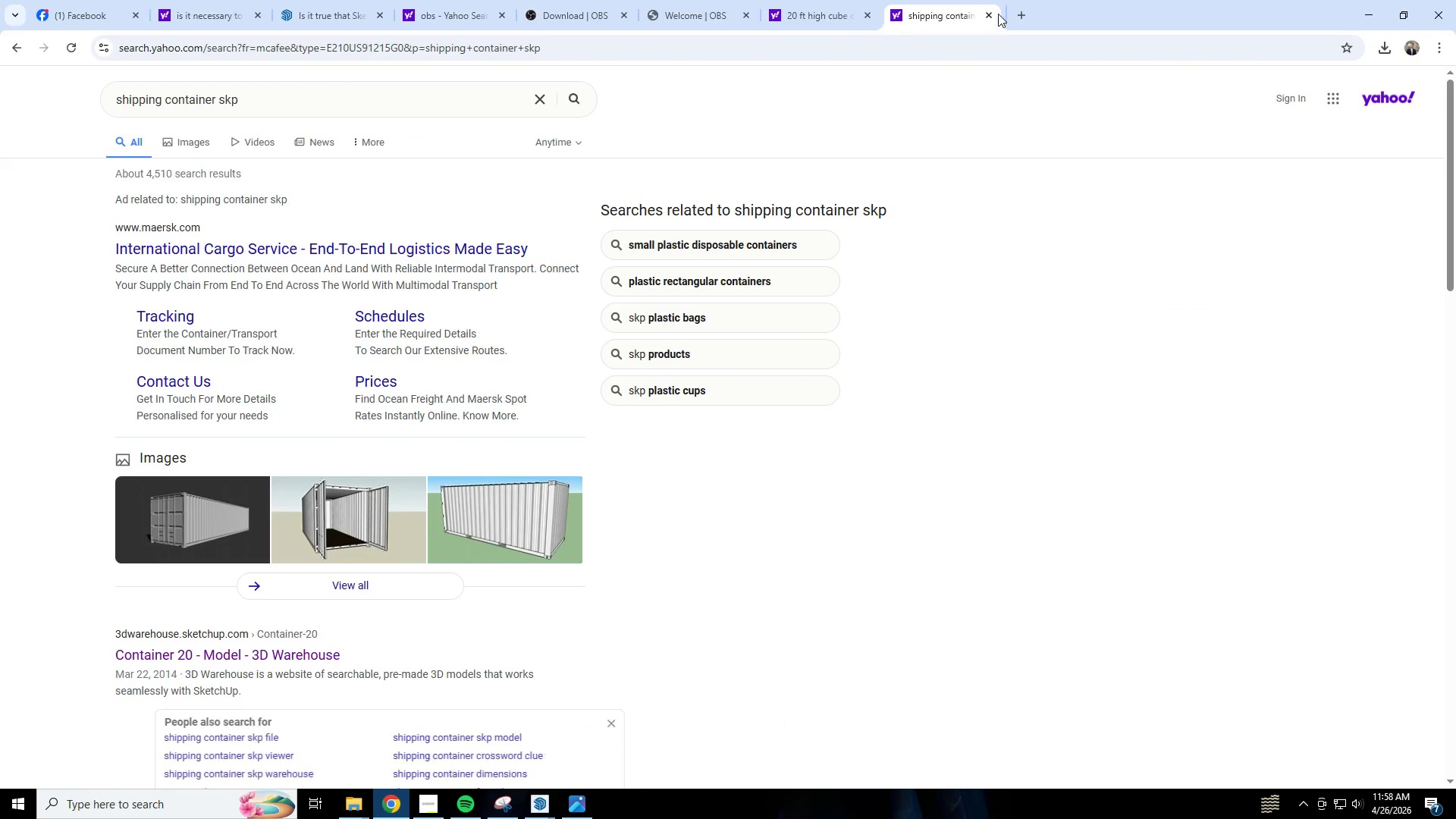 
triple_click([998, 14])
 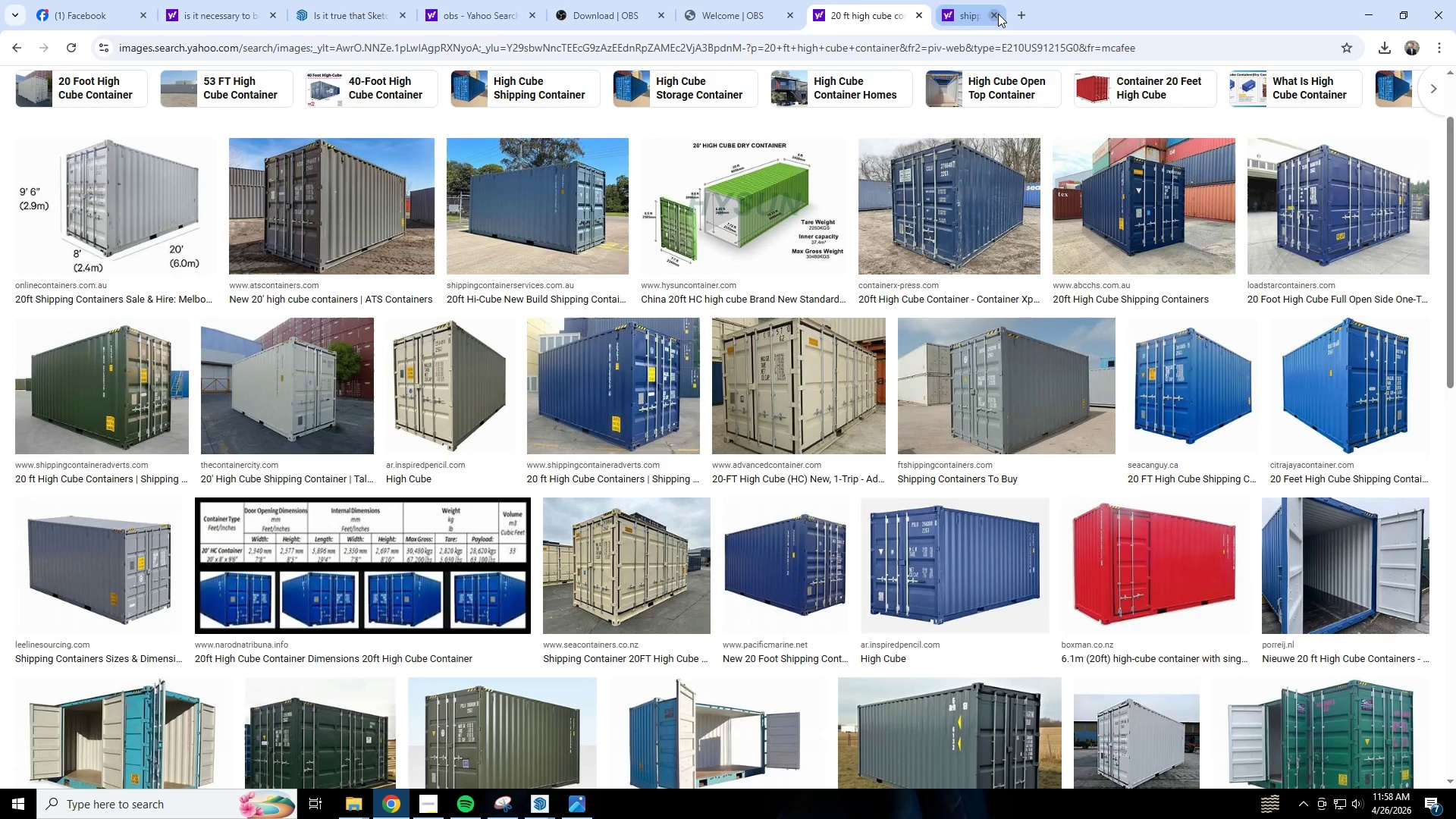 
triple_click([998, 14])
 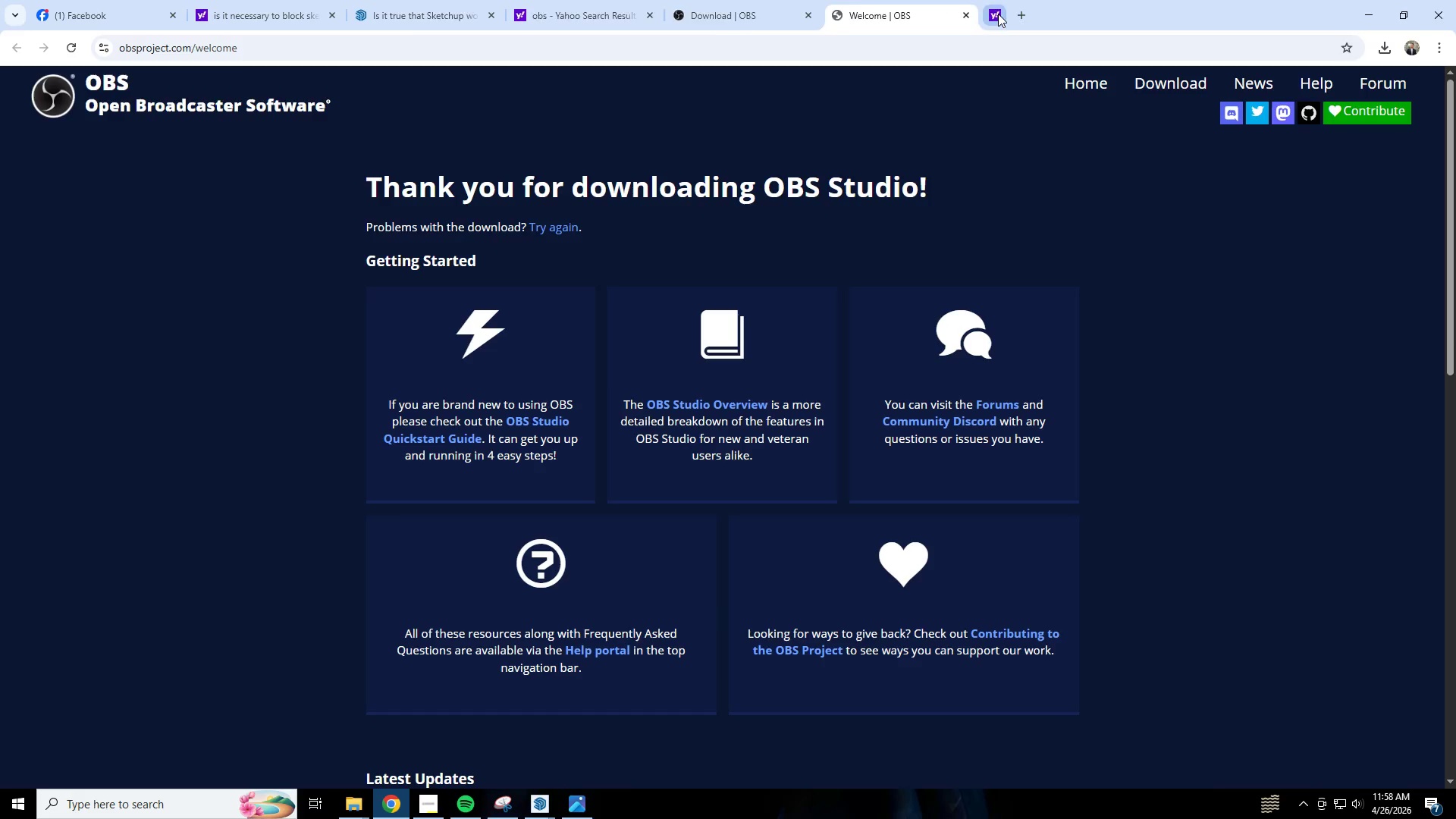 
triple_click([998, 14])
 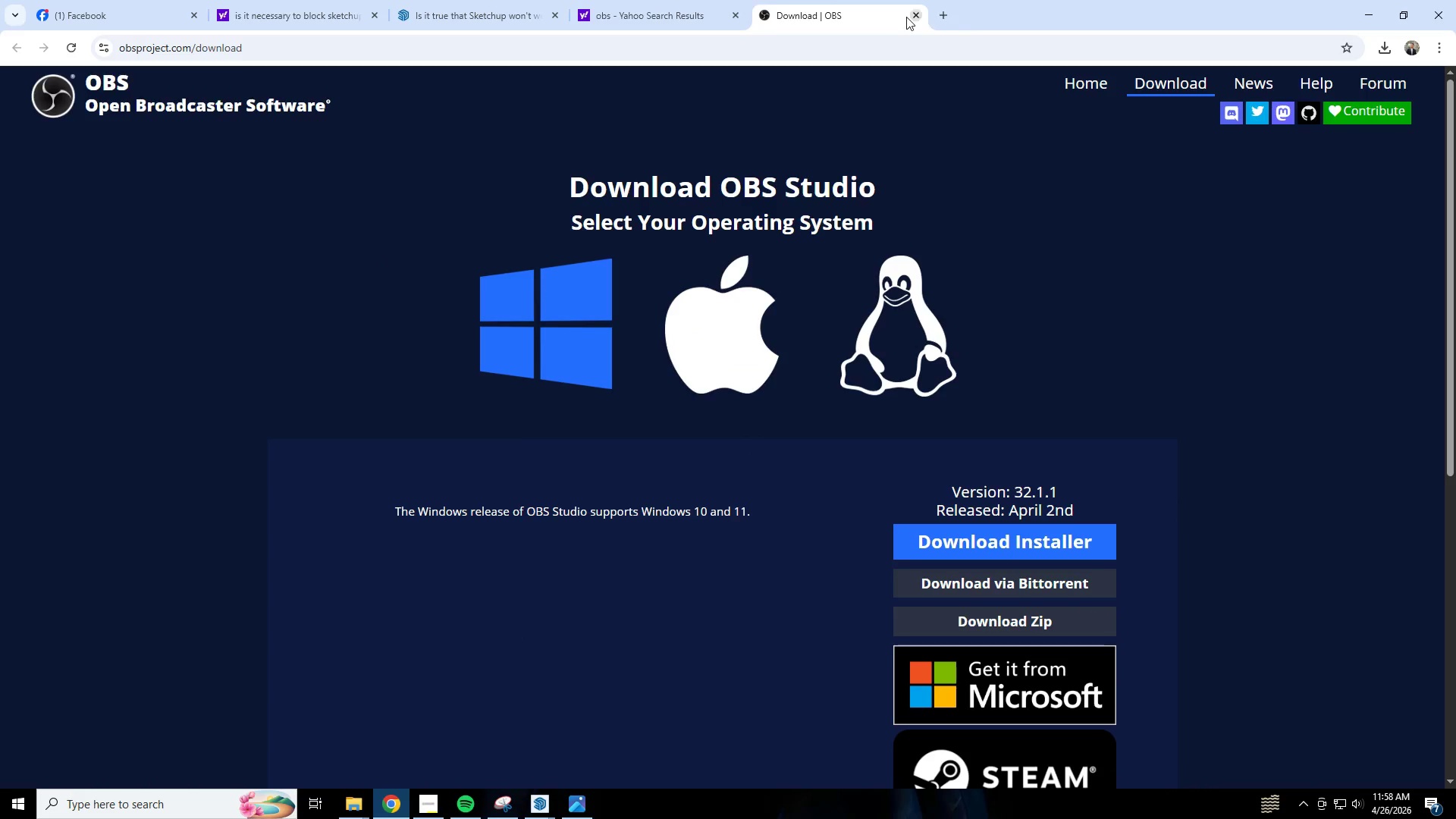 
left_click([918, 17])
 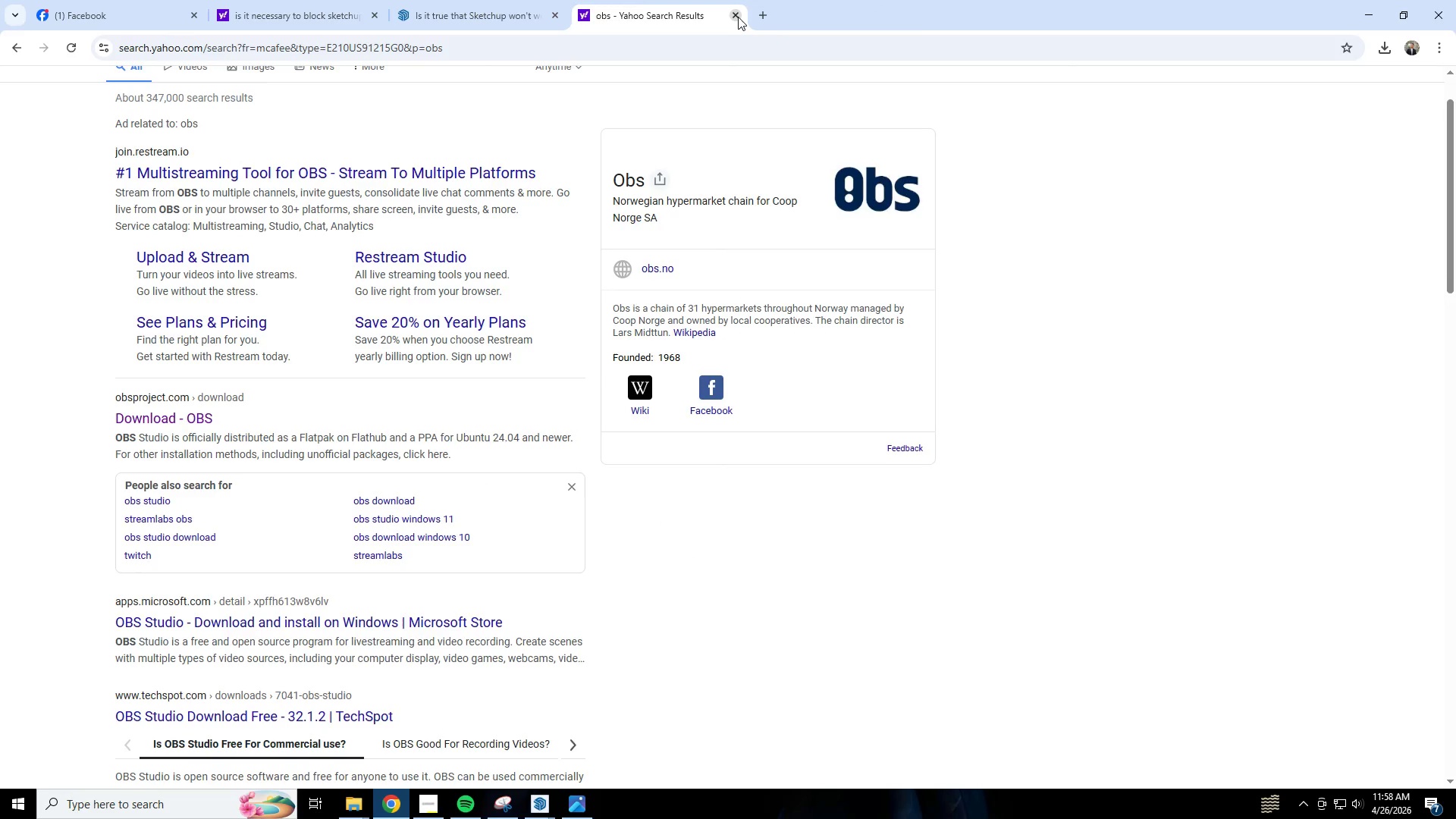 
left_click([737, 17])
 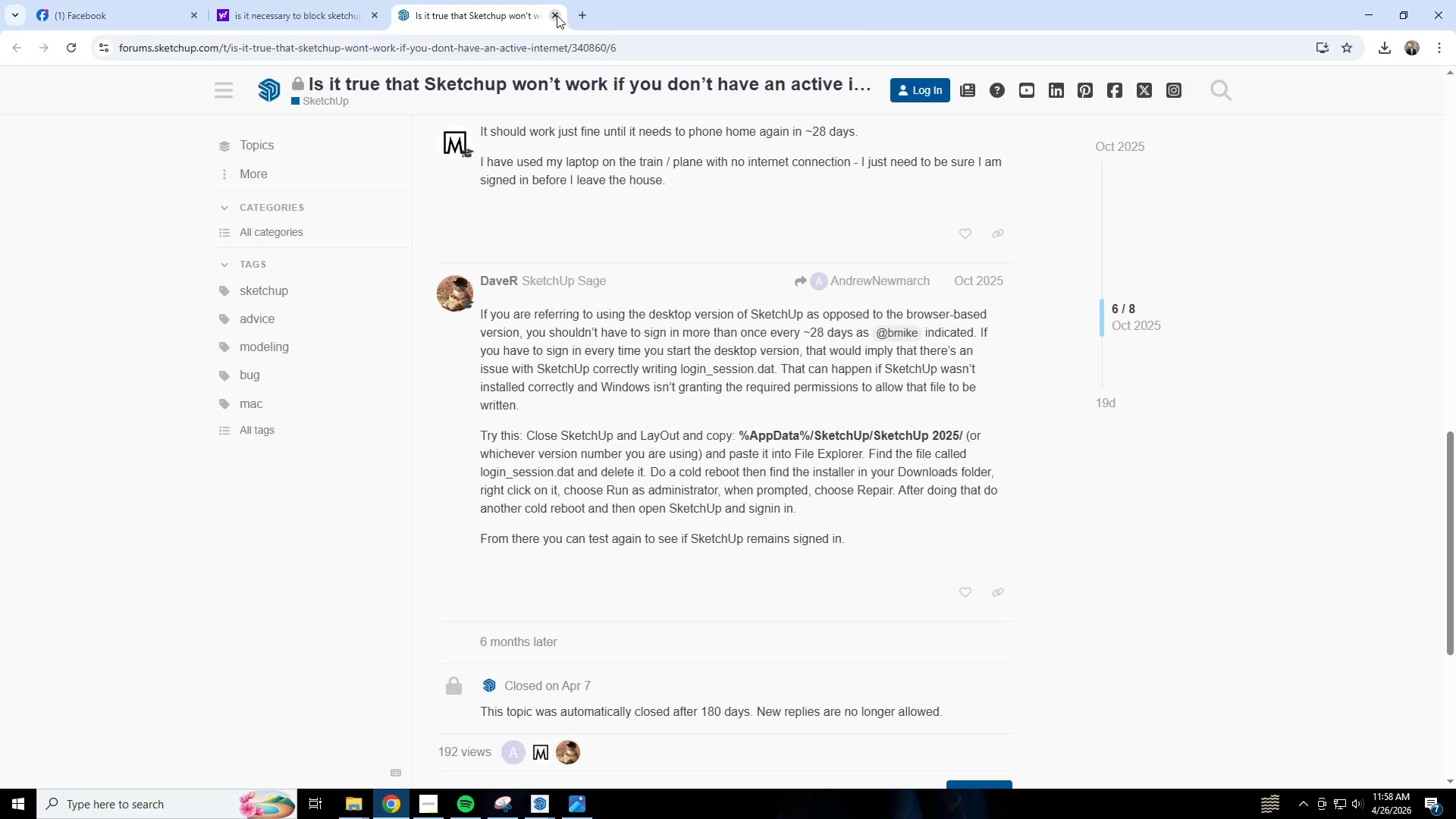 
left_click([557, 15])
 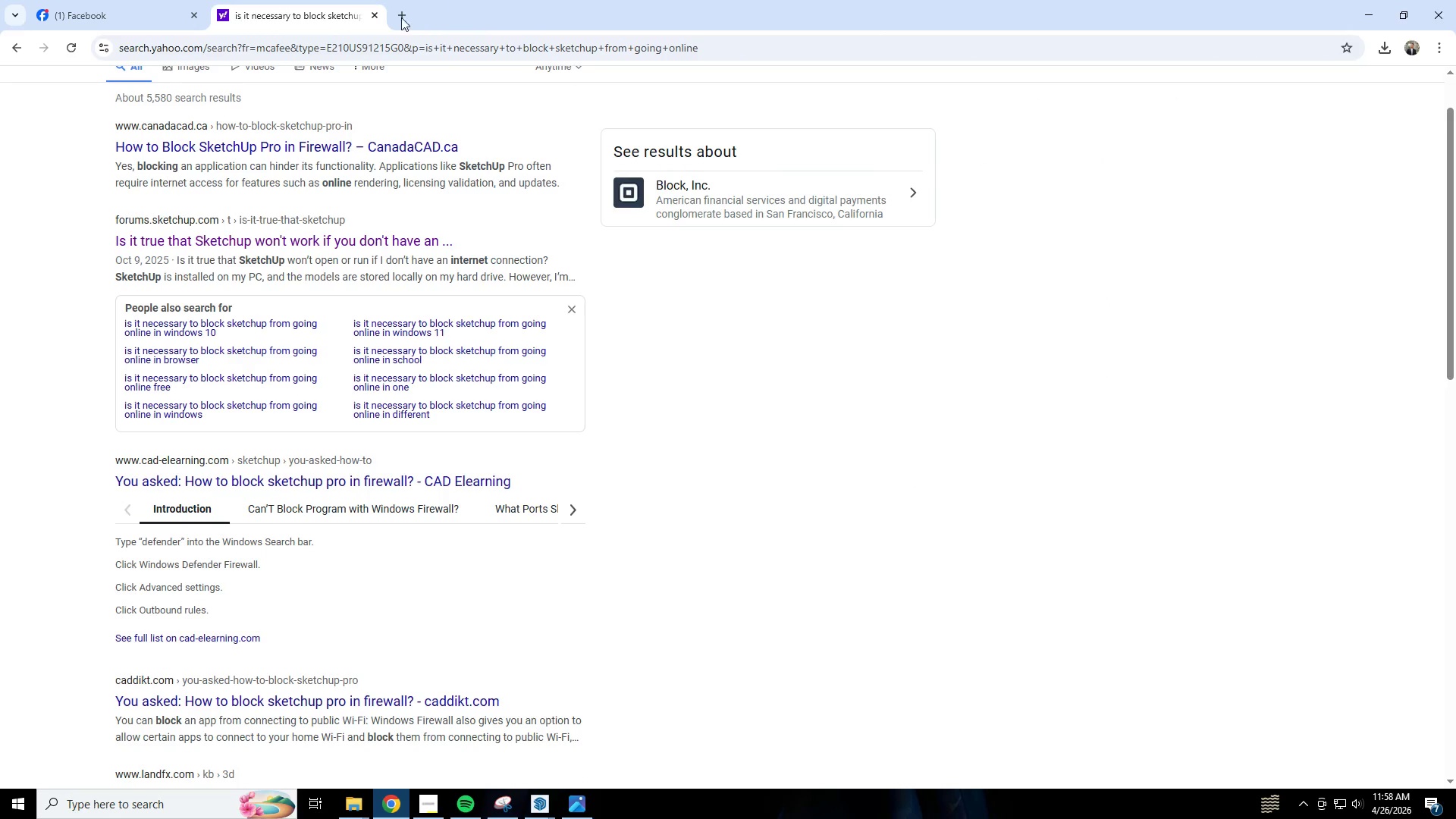 
left_click([373, 17])
 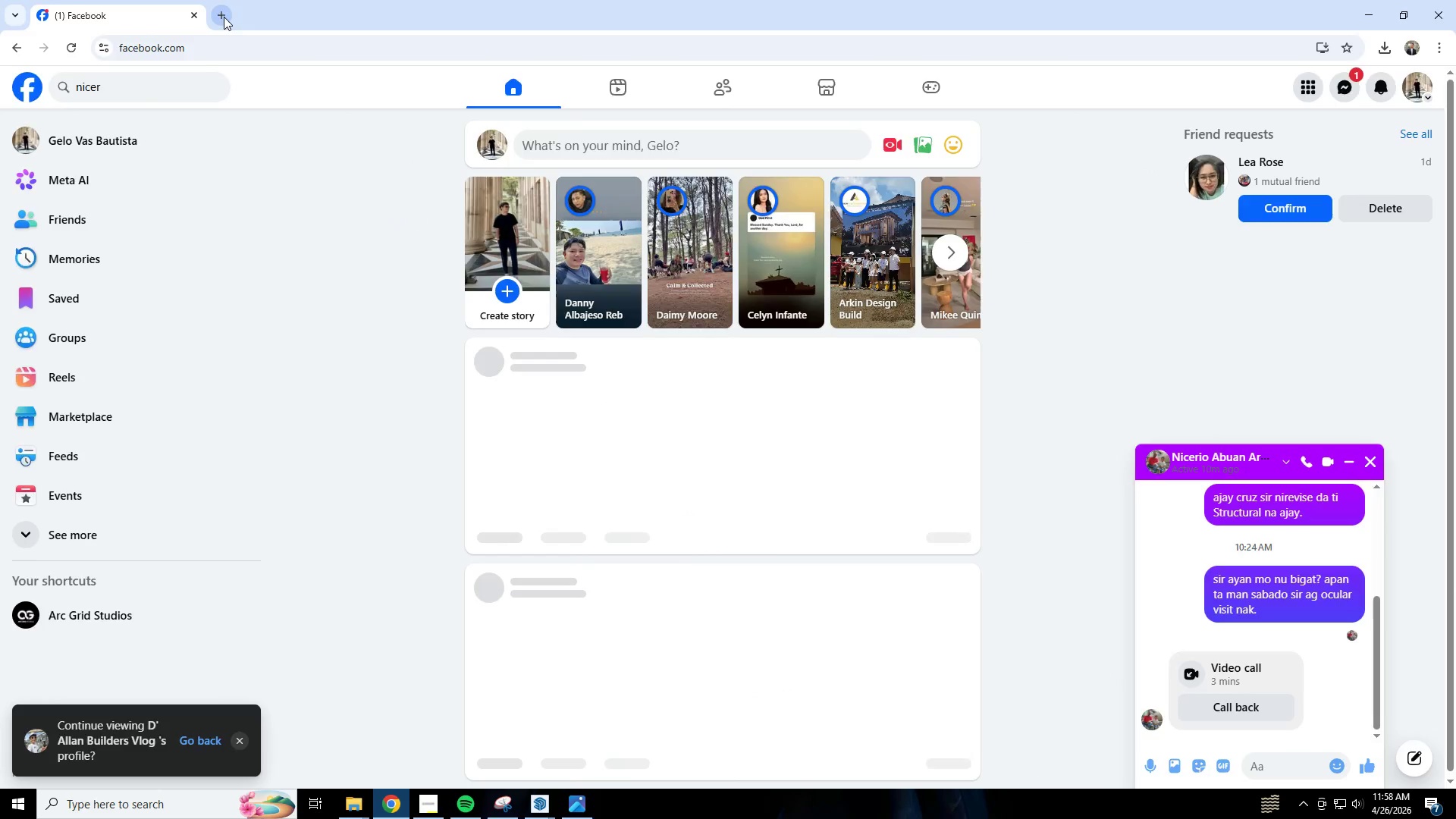 
double_click([249, 37])
 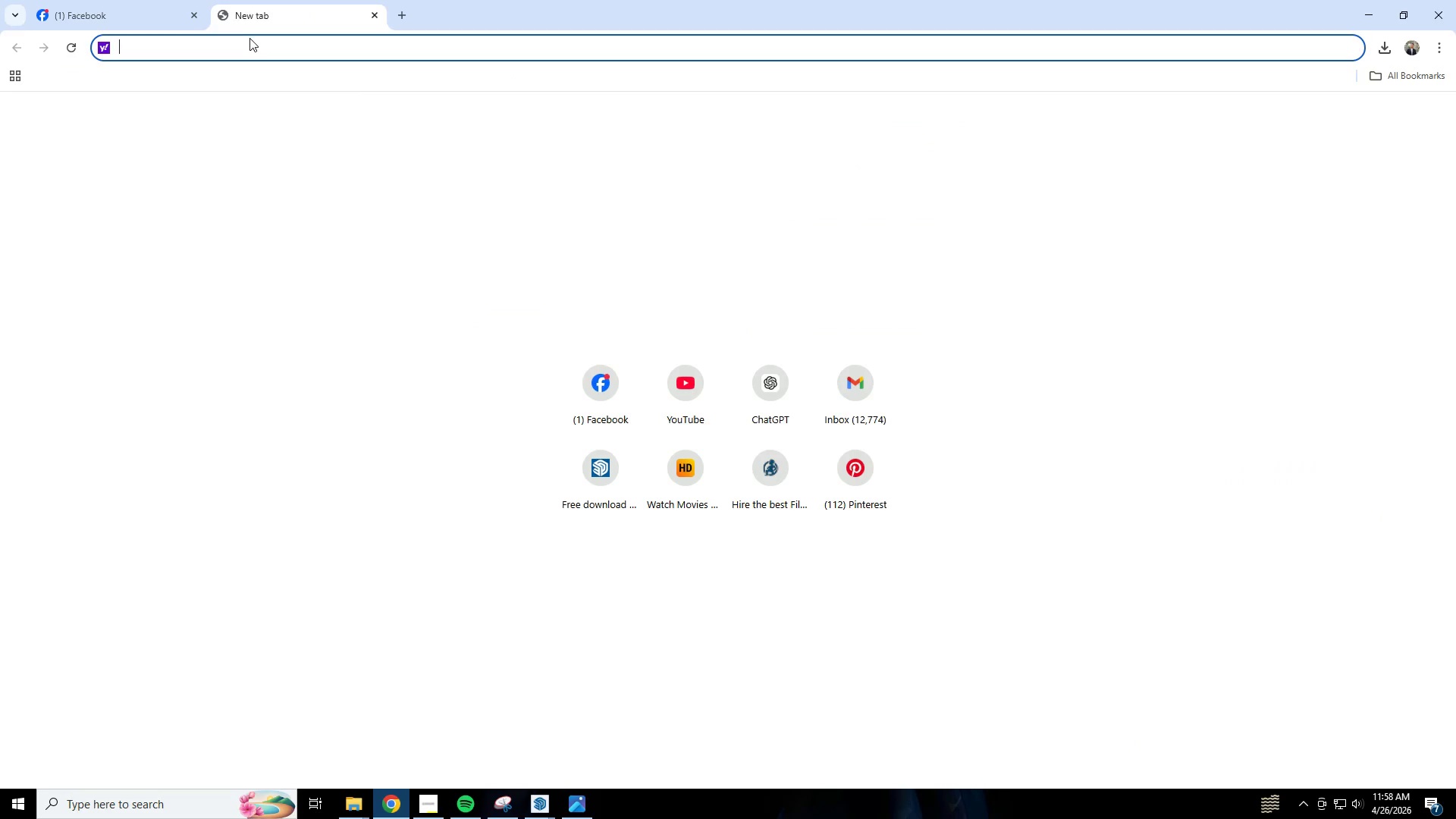 
triple_click([273, 58])
 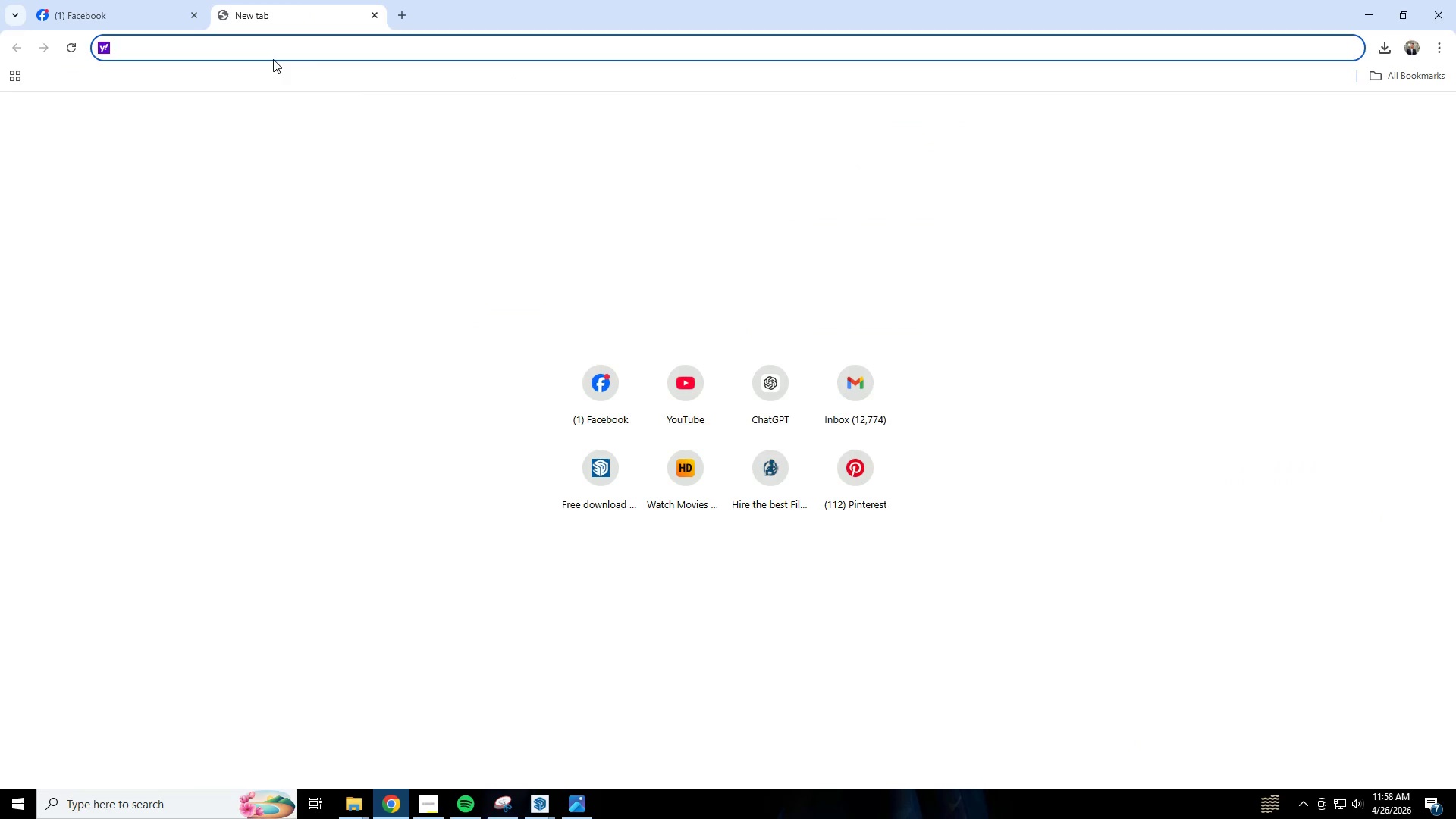 
type(gemini)
 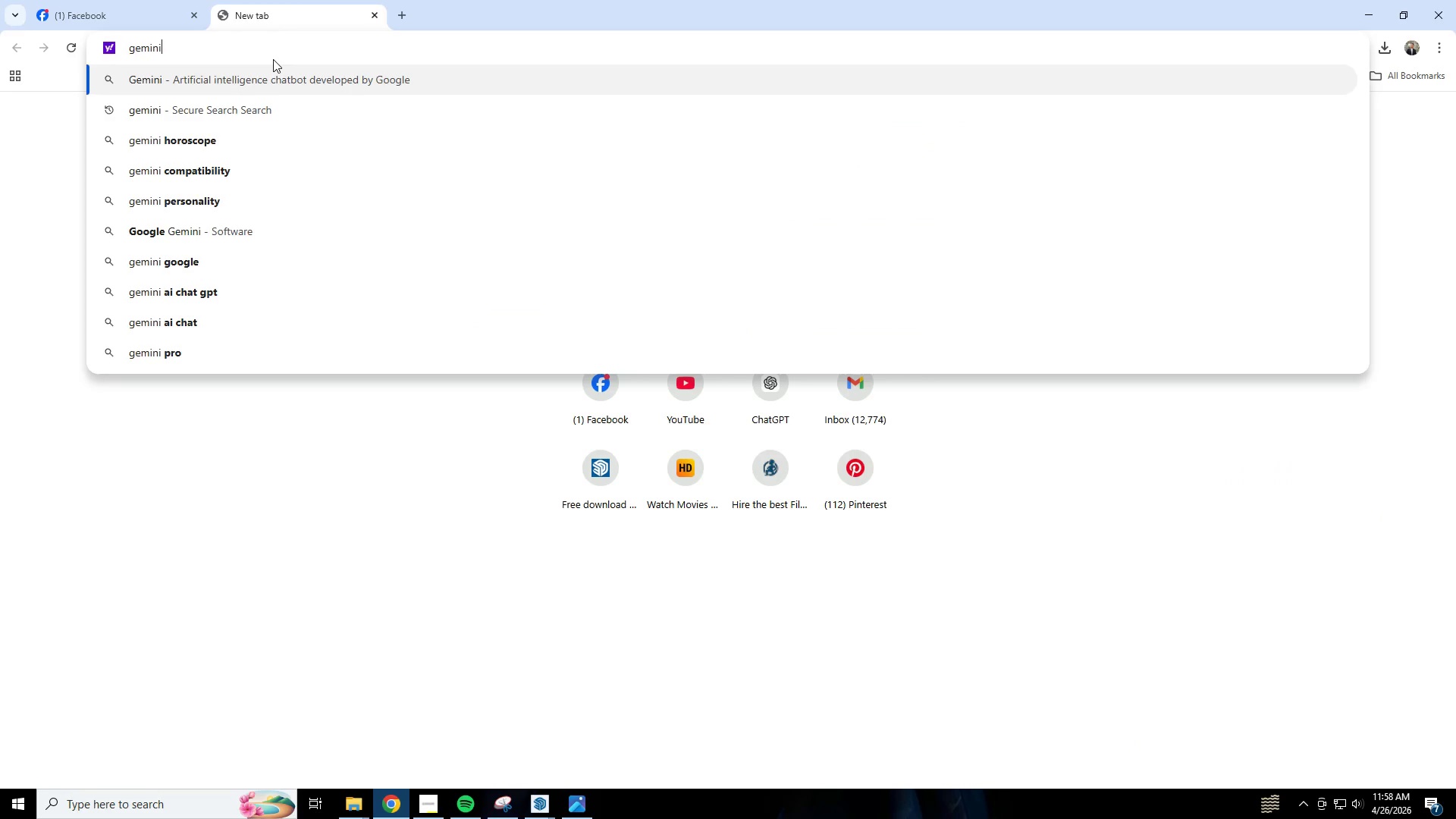 
key(Enter)
 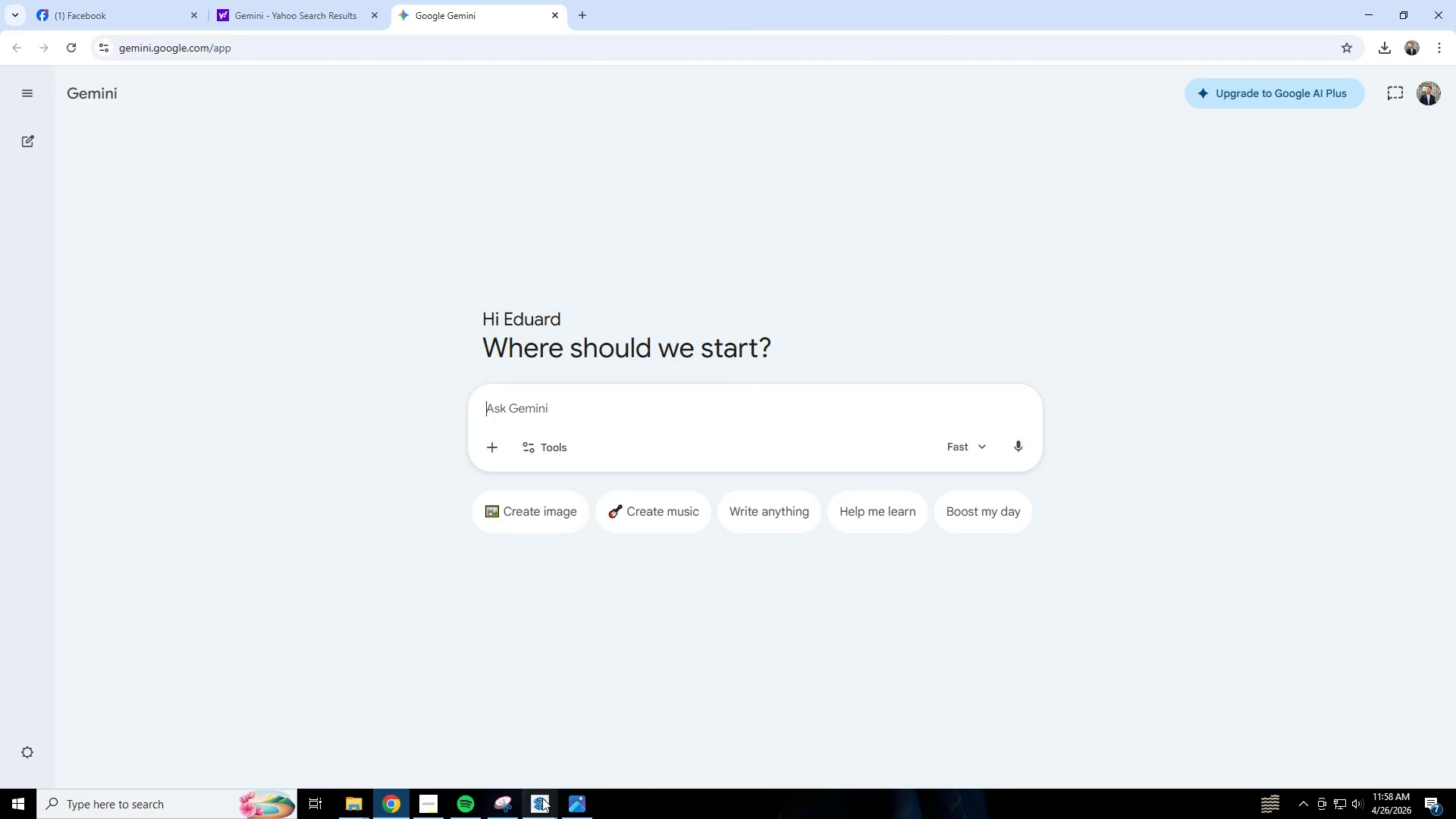 
wait(5.75)
 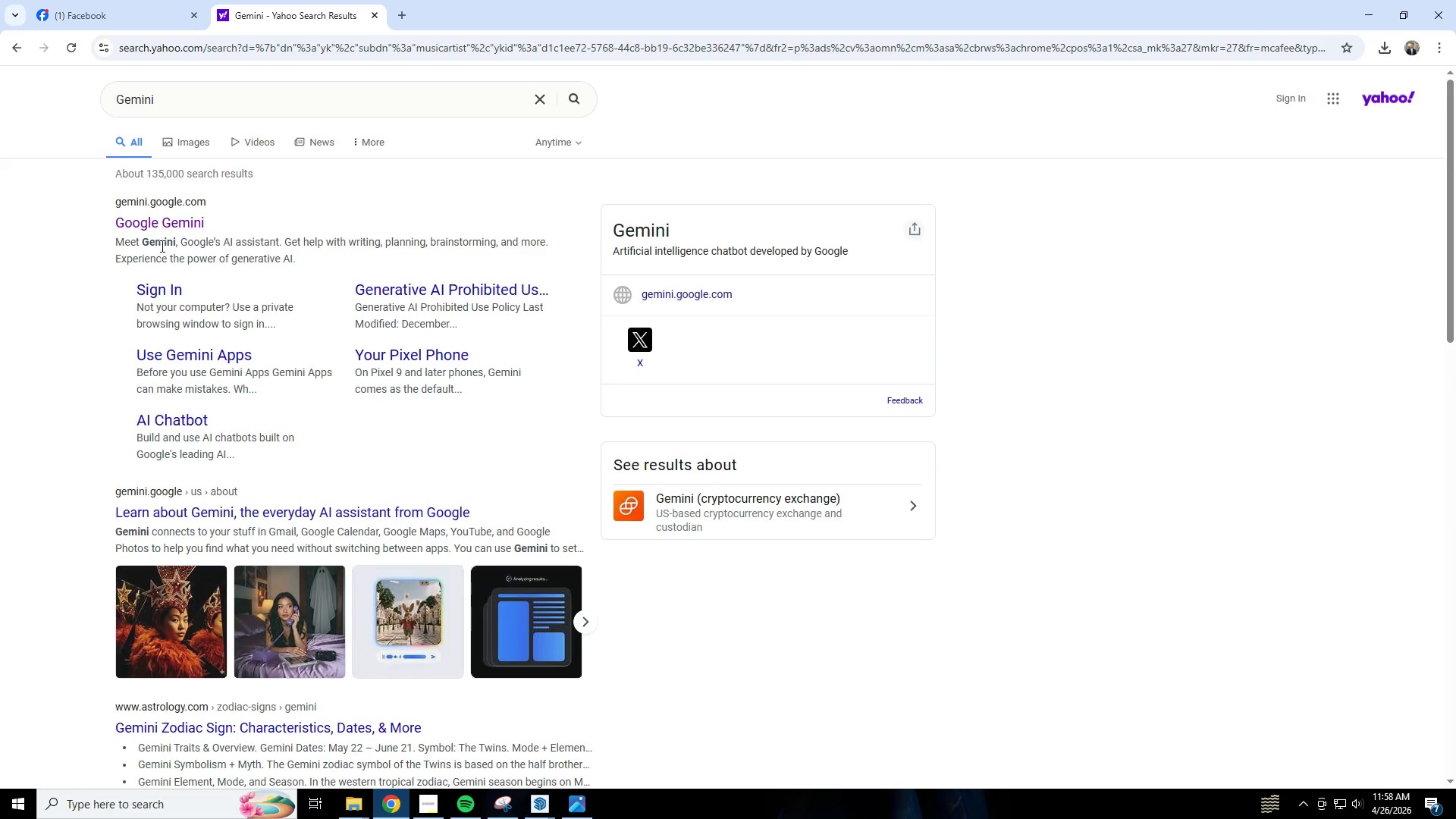 
left_click([437, 802])